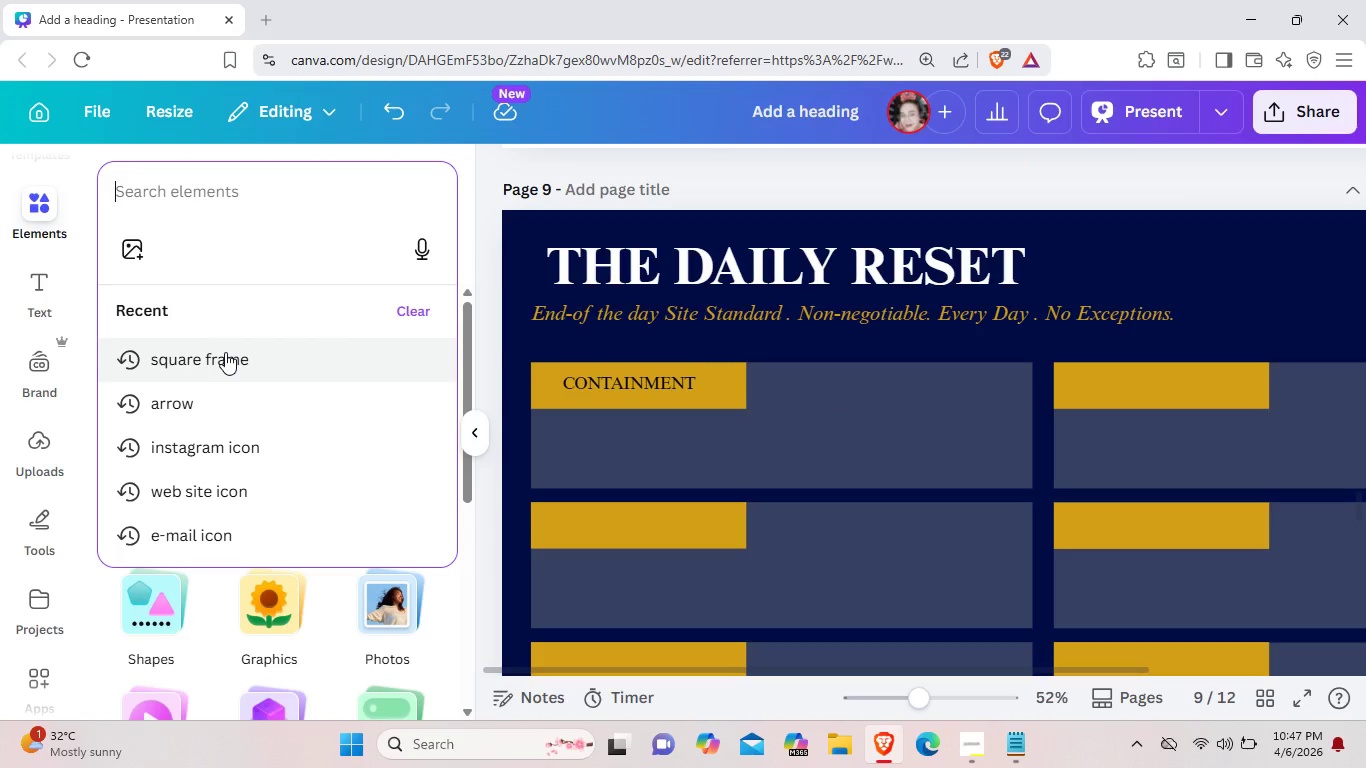 
left_click([225, 352])
 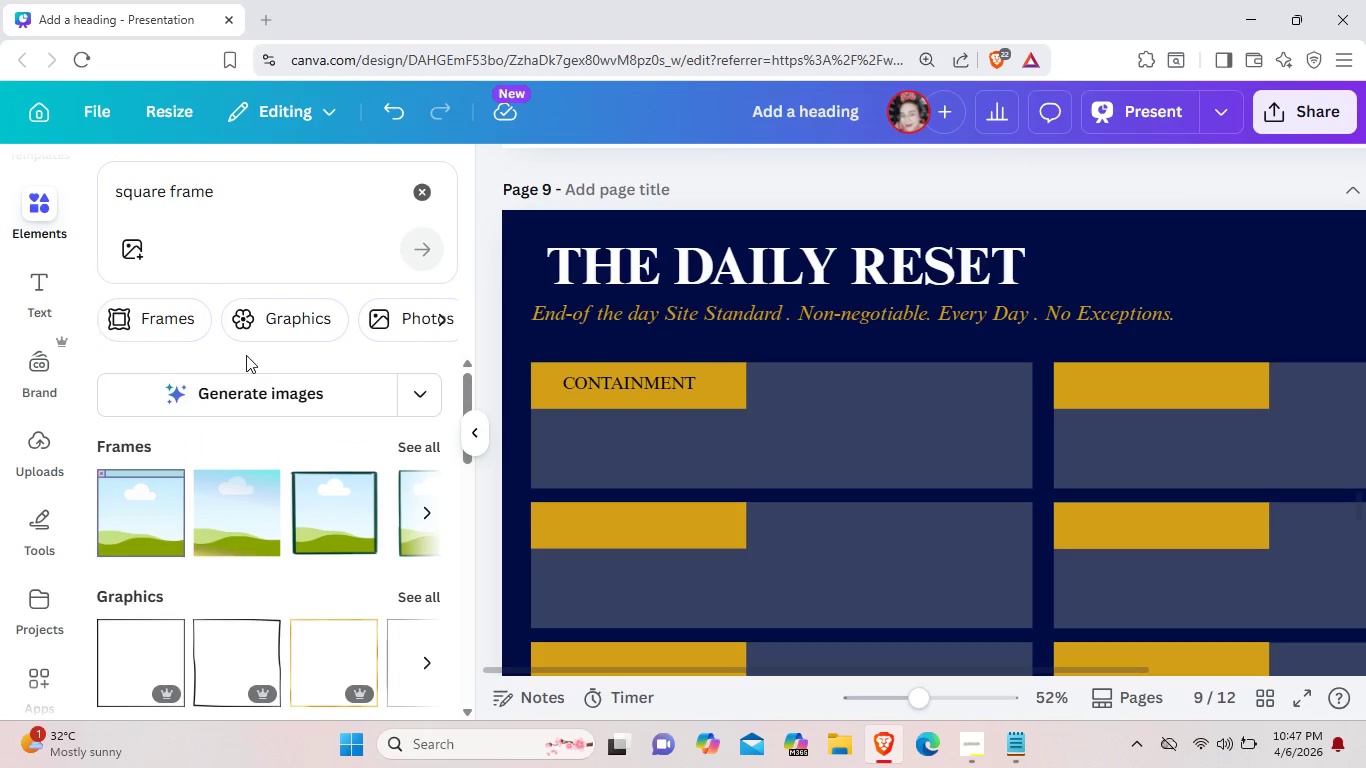 
scroll: coordinate [364, 484], scroll_direction: down, amount: 9.0
 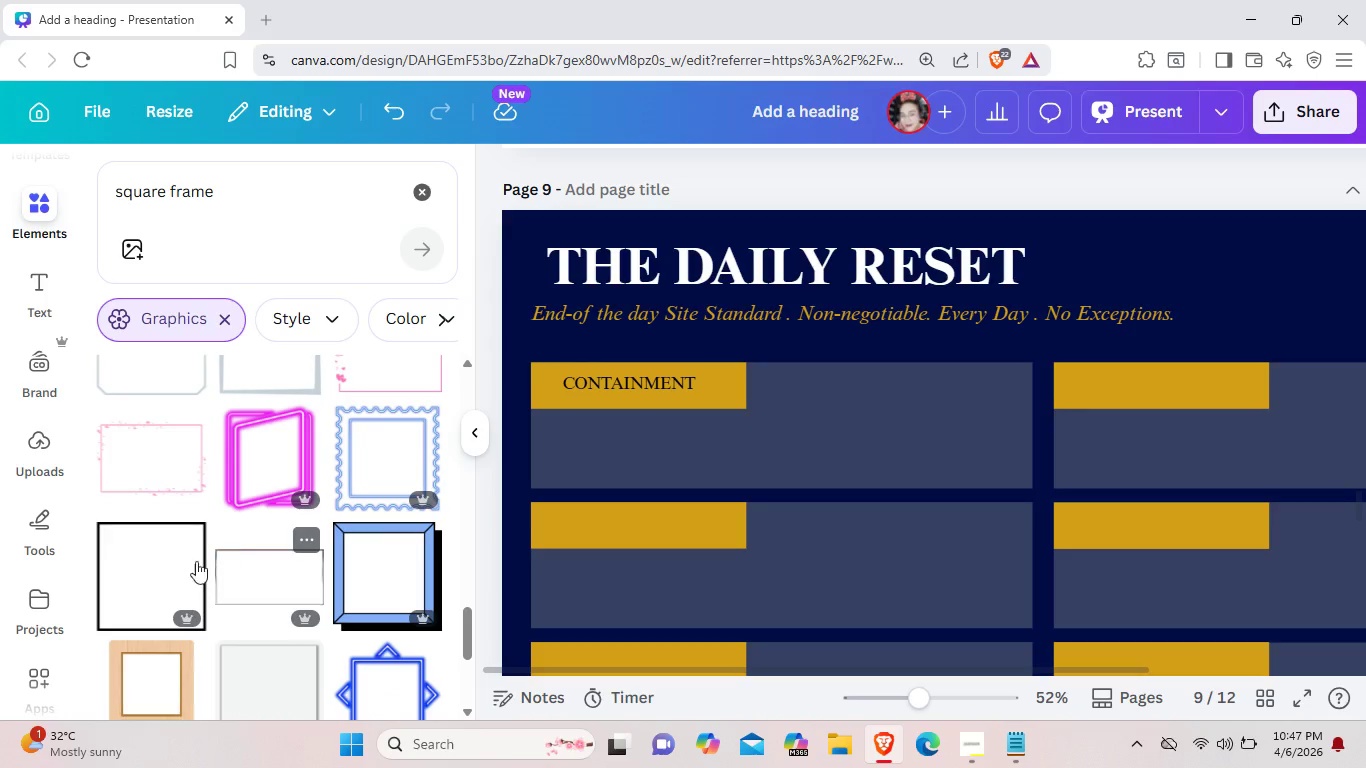 
left_click([192, 561])
 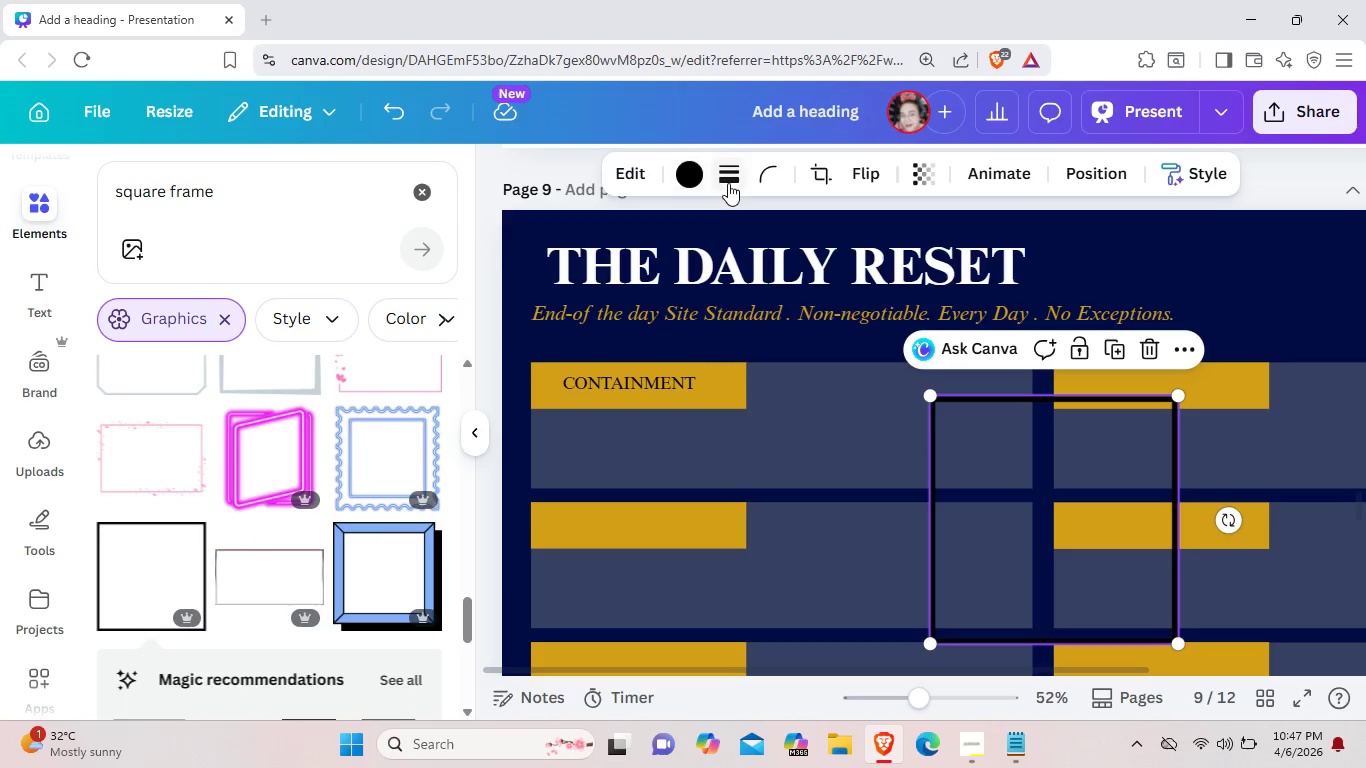 
left_click([695, 179])
 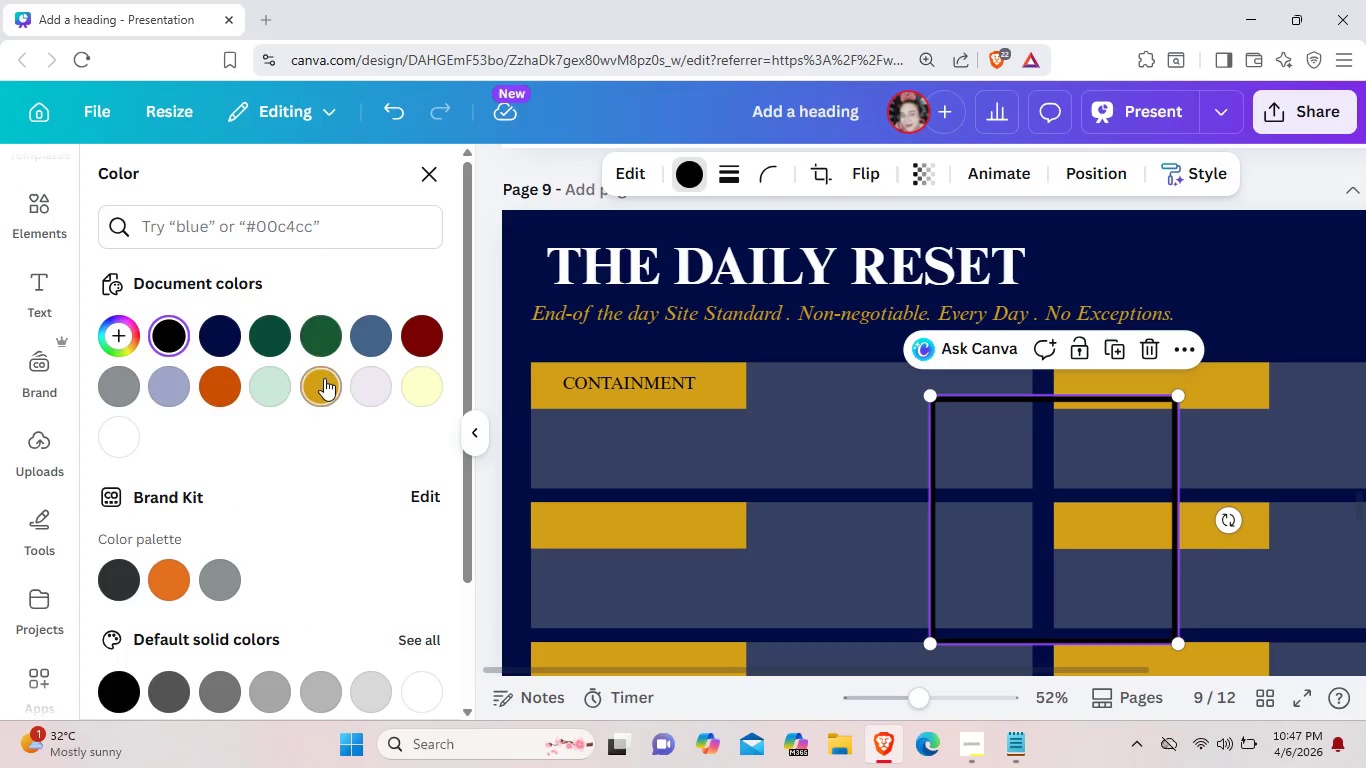 
left_click([324, 379])
 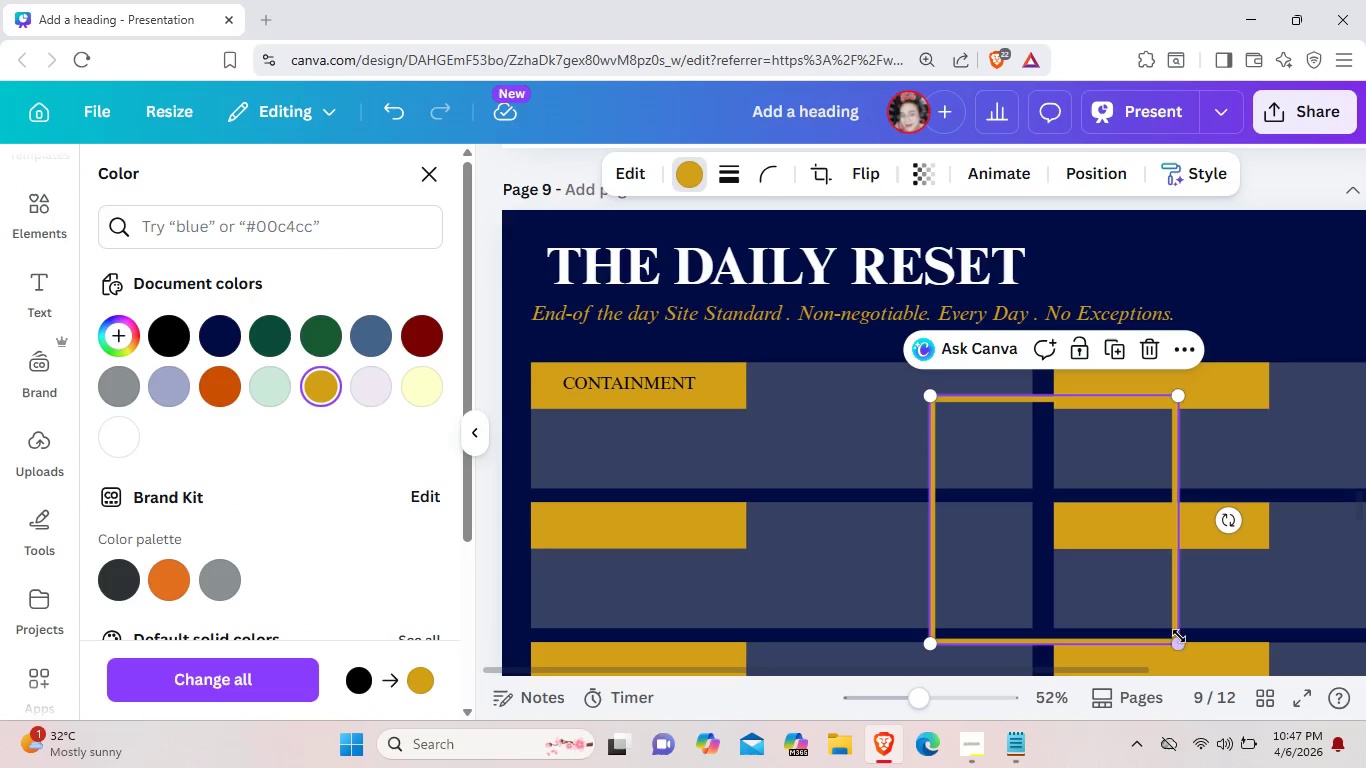 
left_click_drag(start_coordinate=[1179, 637], to_coordinate=[958, 428])
 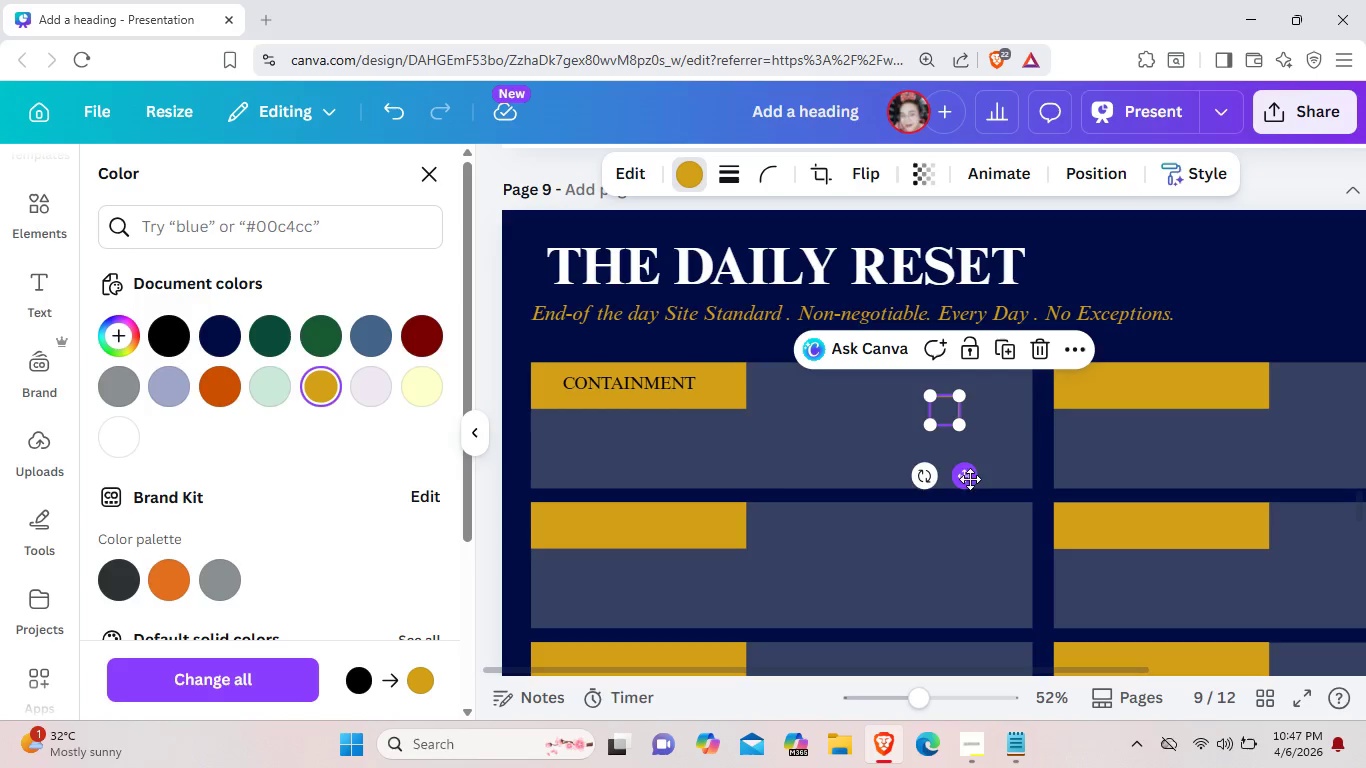 
left_click_drag(start_coordinate=[970, 479], to_coordinate=[578, 507])
 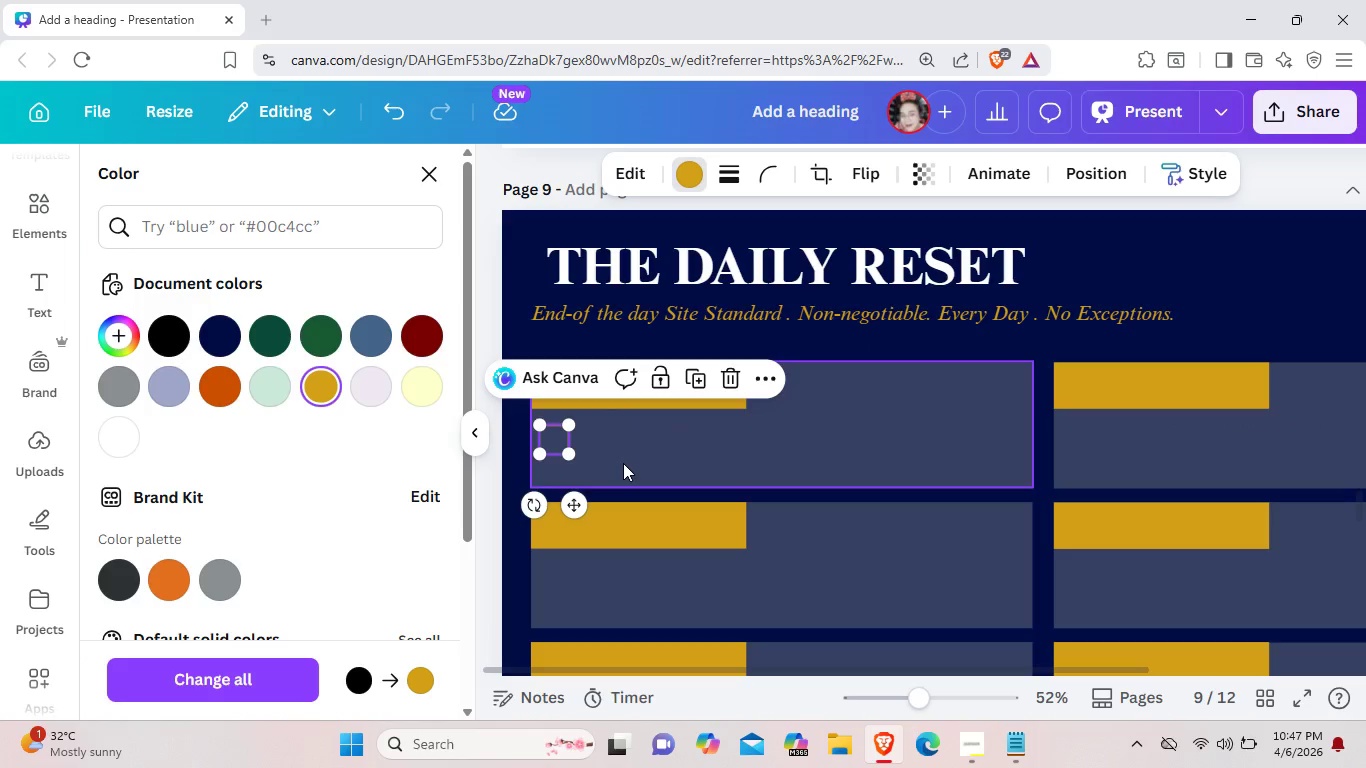 
left_click([623, 463])
 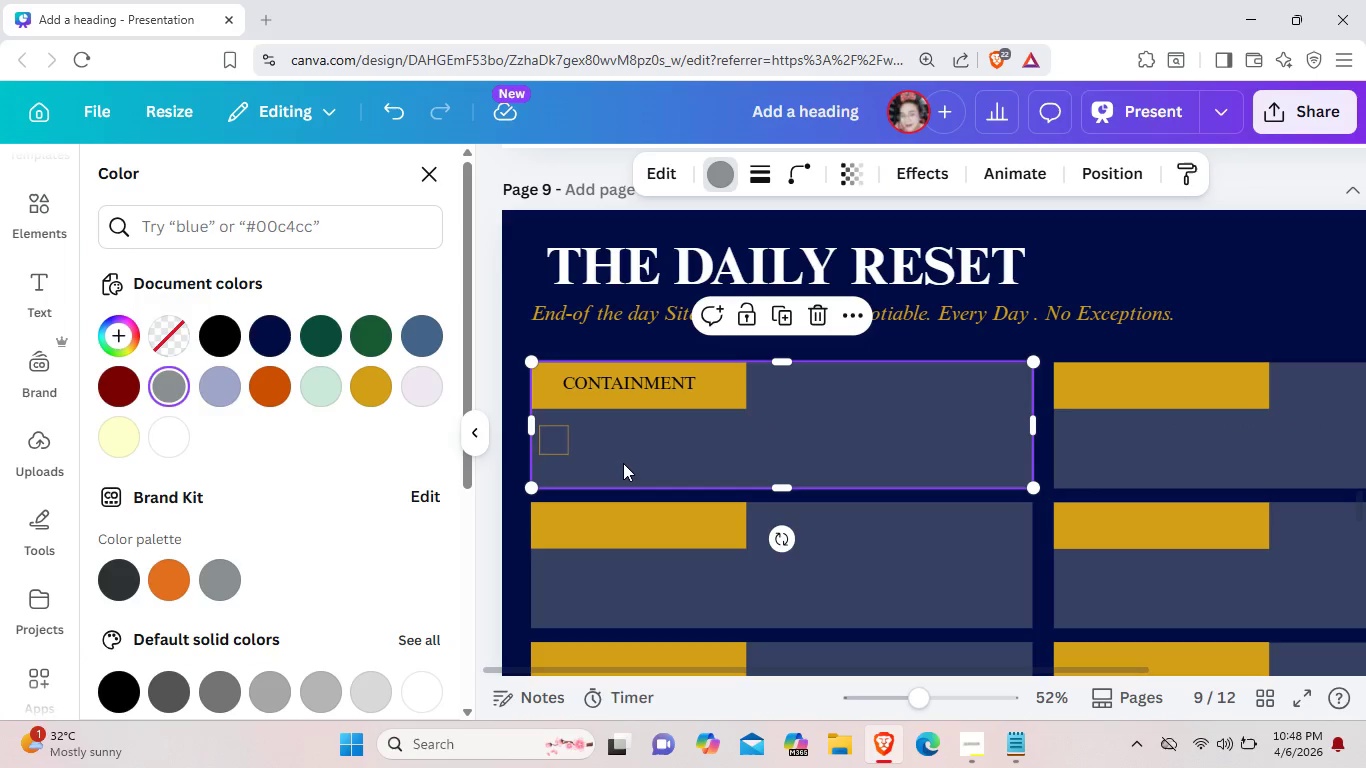 
wait(10.53)
 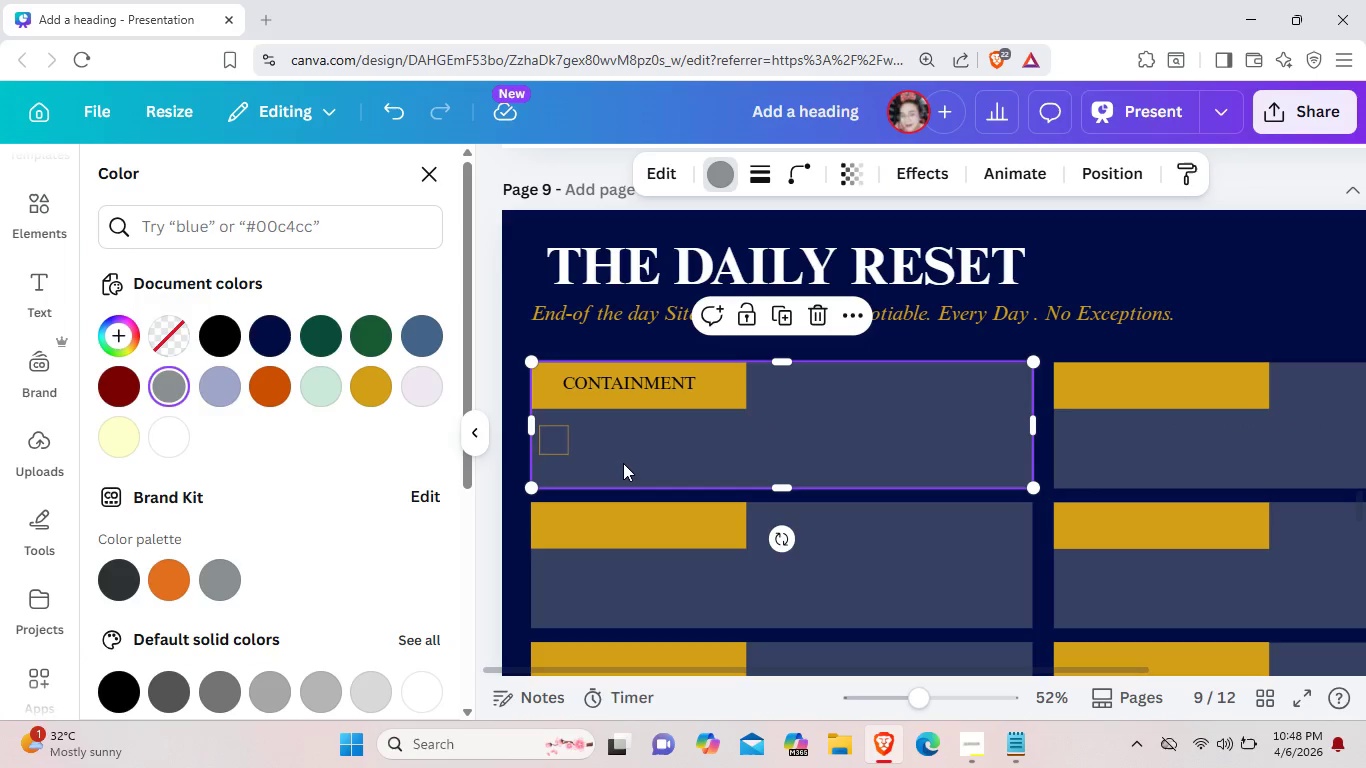 
left_click([643, 463])
 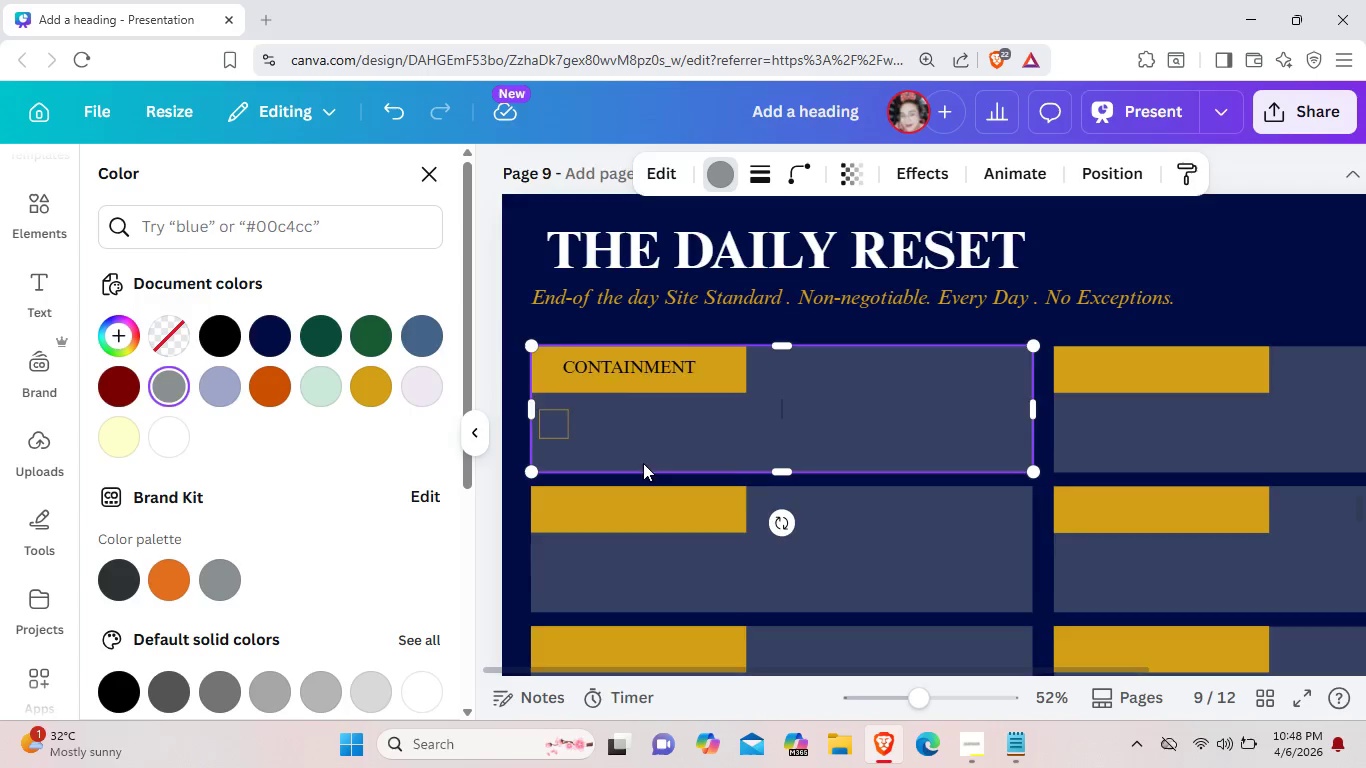 
scroll: coordinate [643, 463], scroll_direction: down, amount: 2.0
 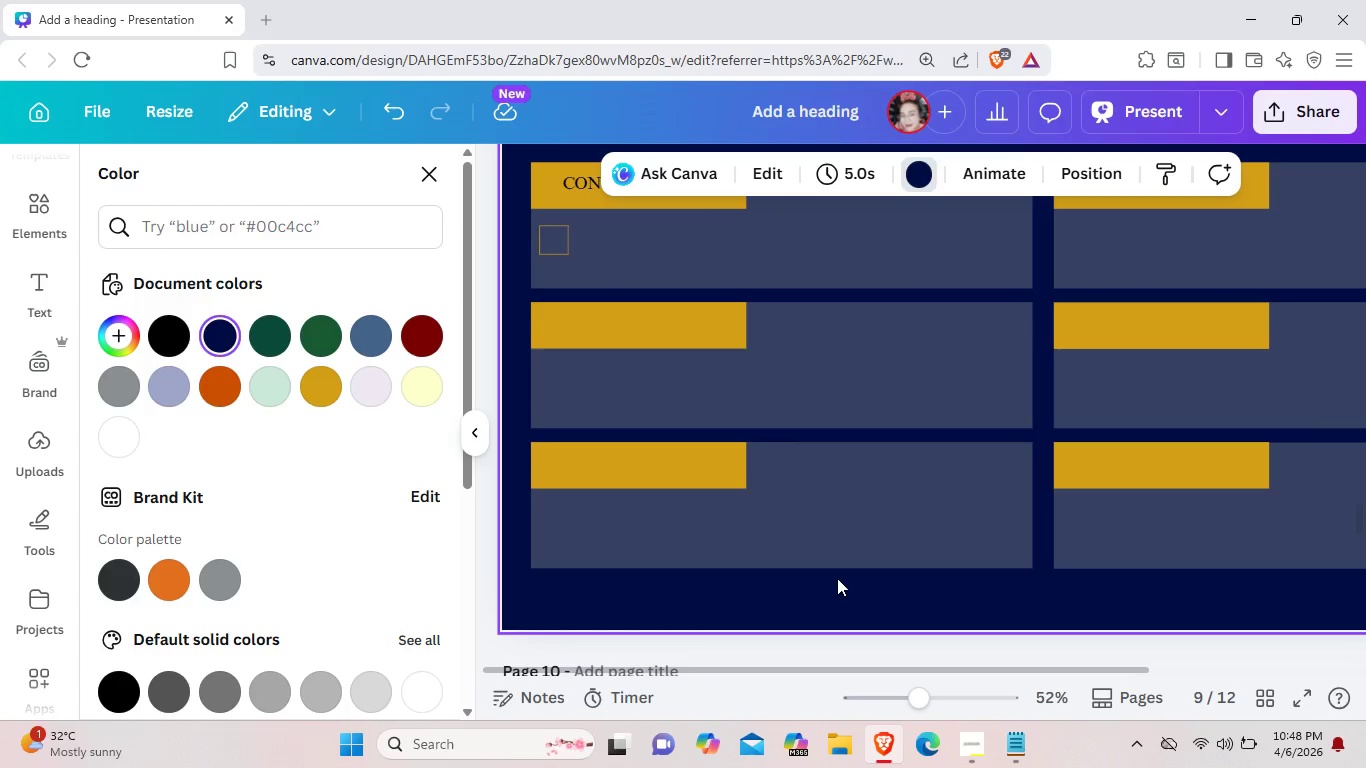 
wait(5.19)
 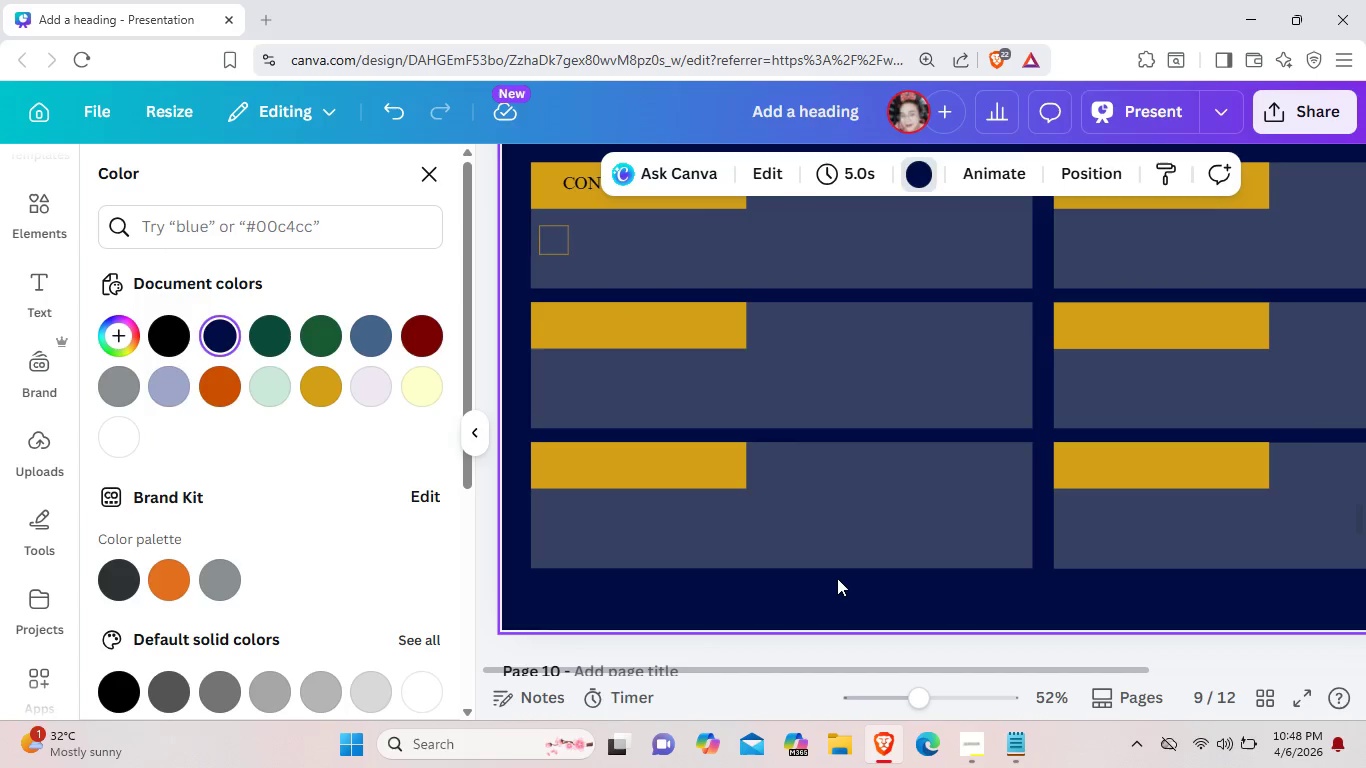 
left_click([880, 275])
 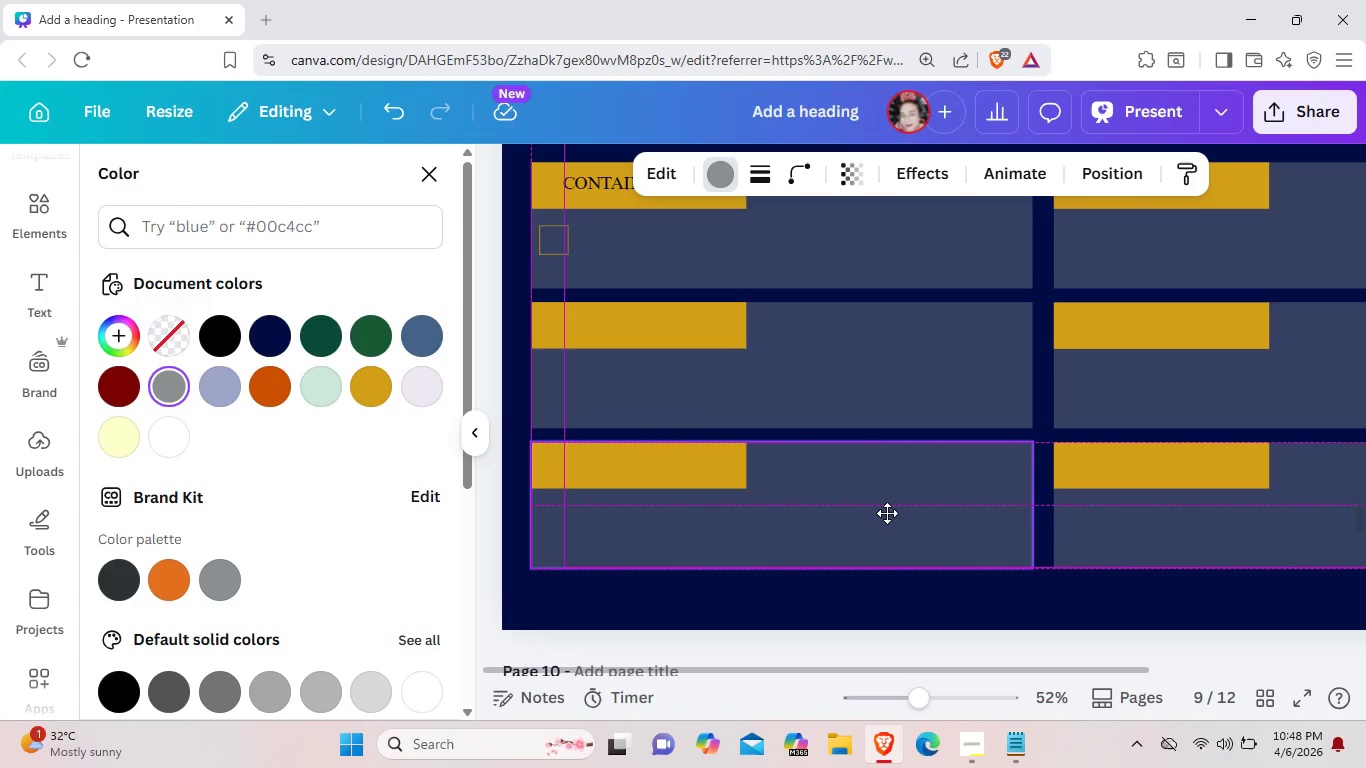 
left_click([856, 600])
 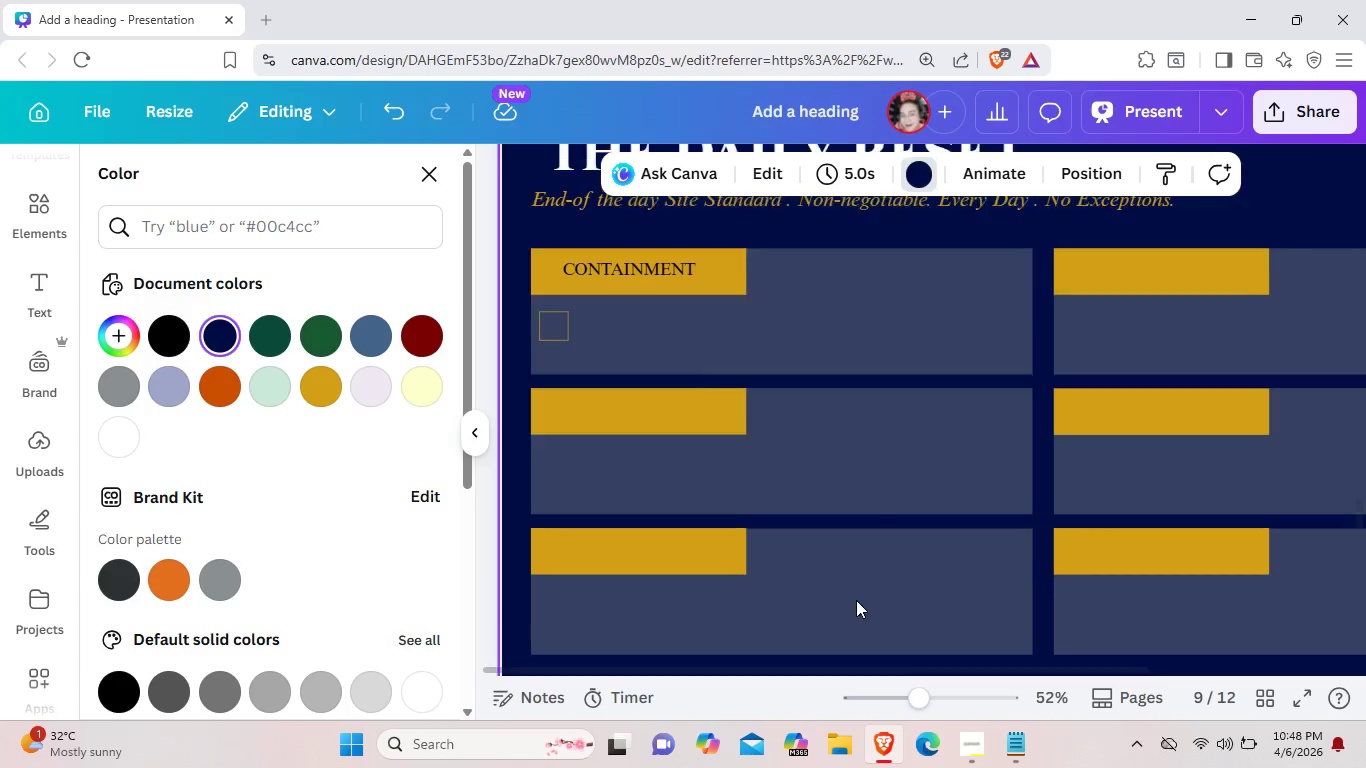 
scroll: coordinate [862, 421], scroll_direction: up, amount: 2.0
 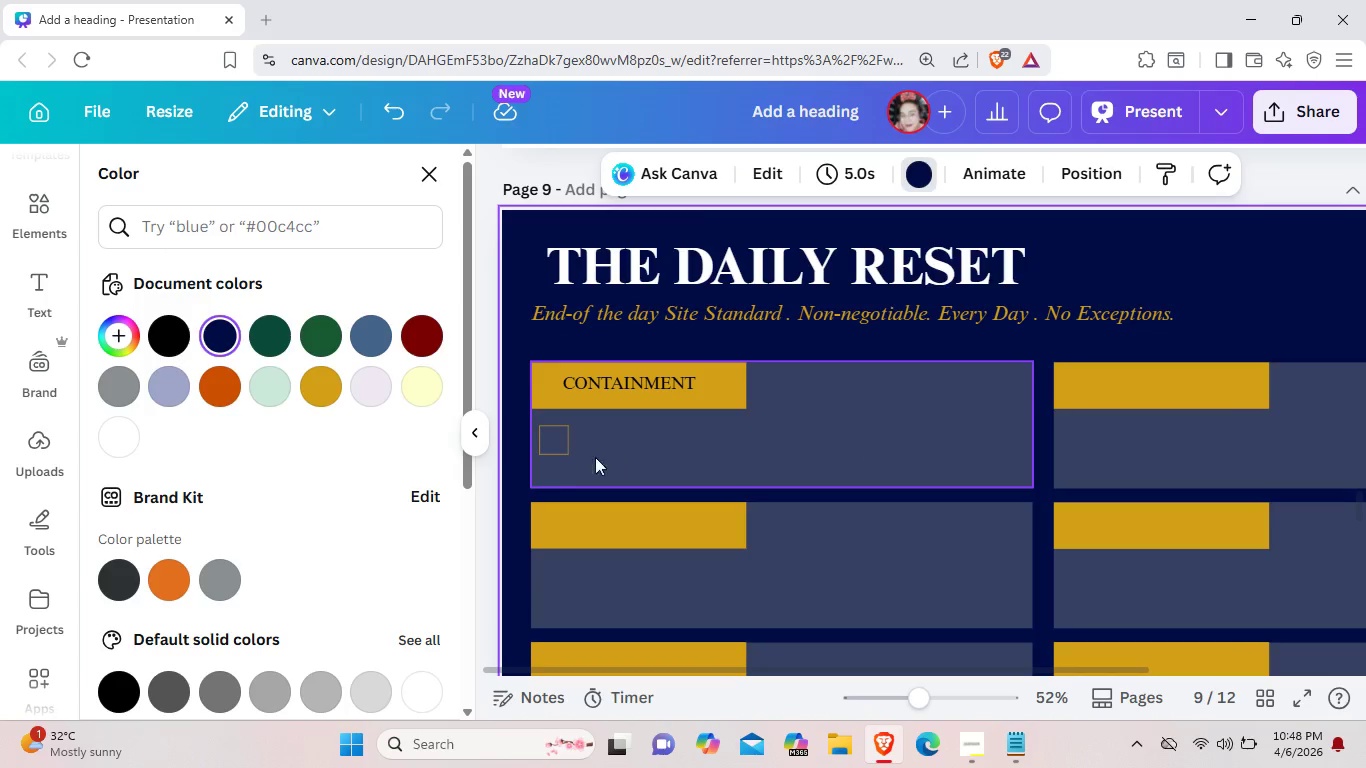 
left_click([566, 446])
 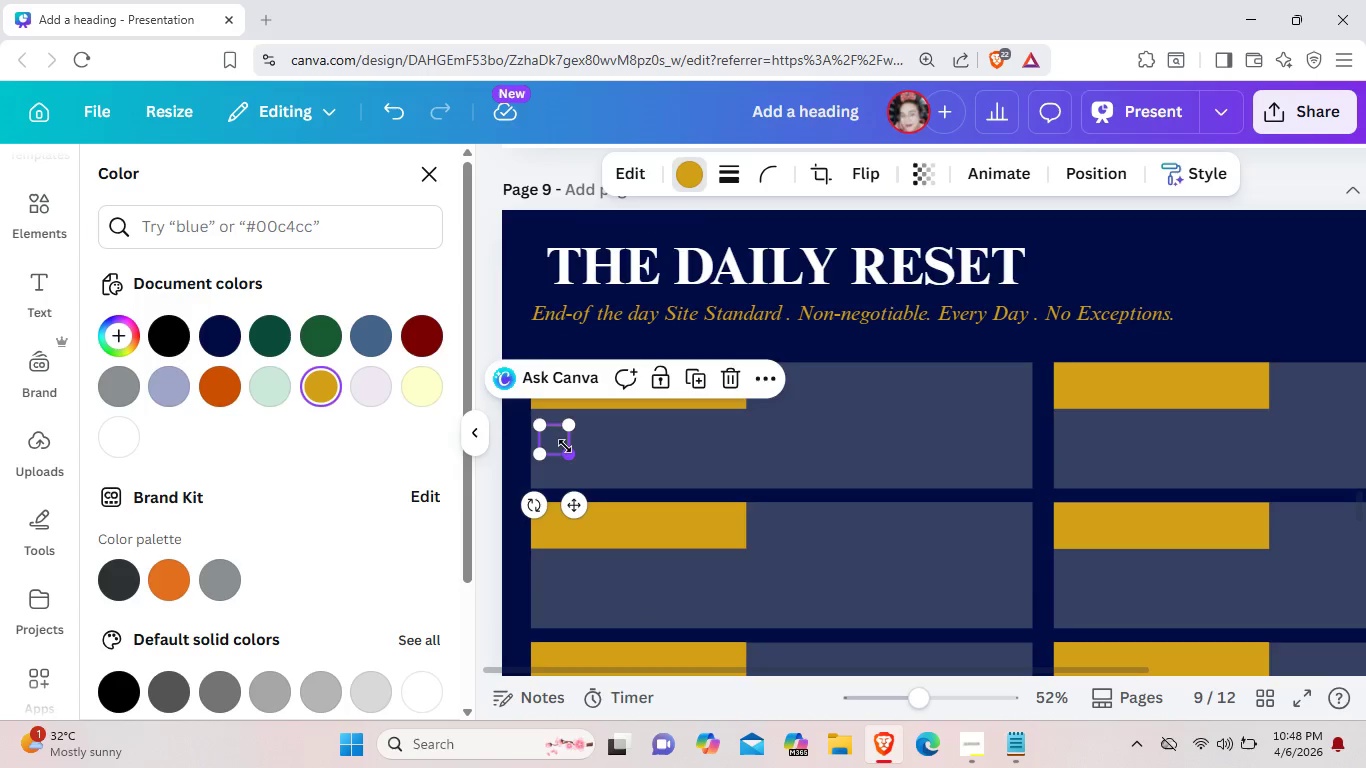 
key(ArrowUp)
 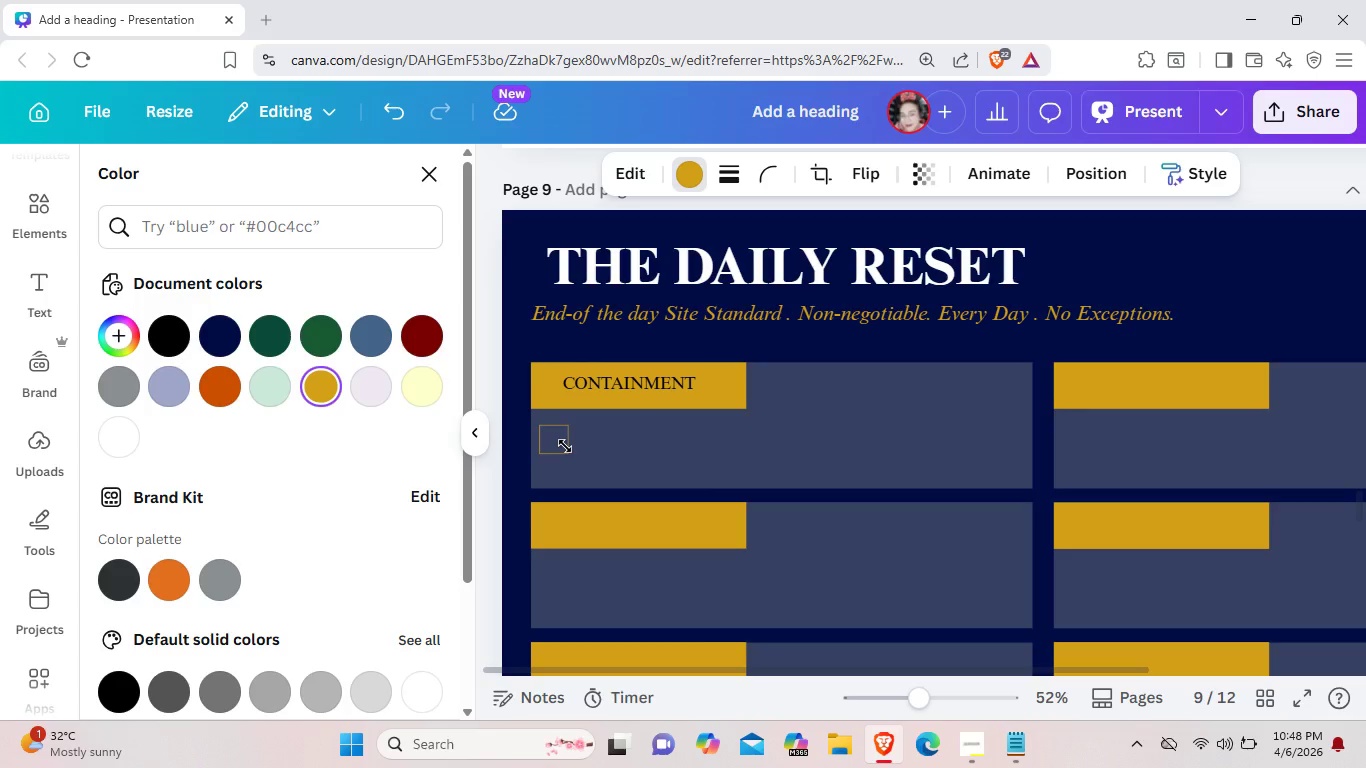 
key(ArrowUp)
 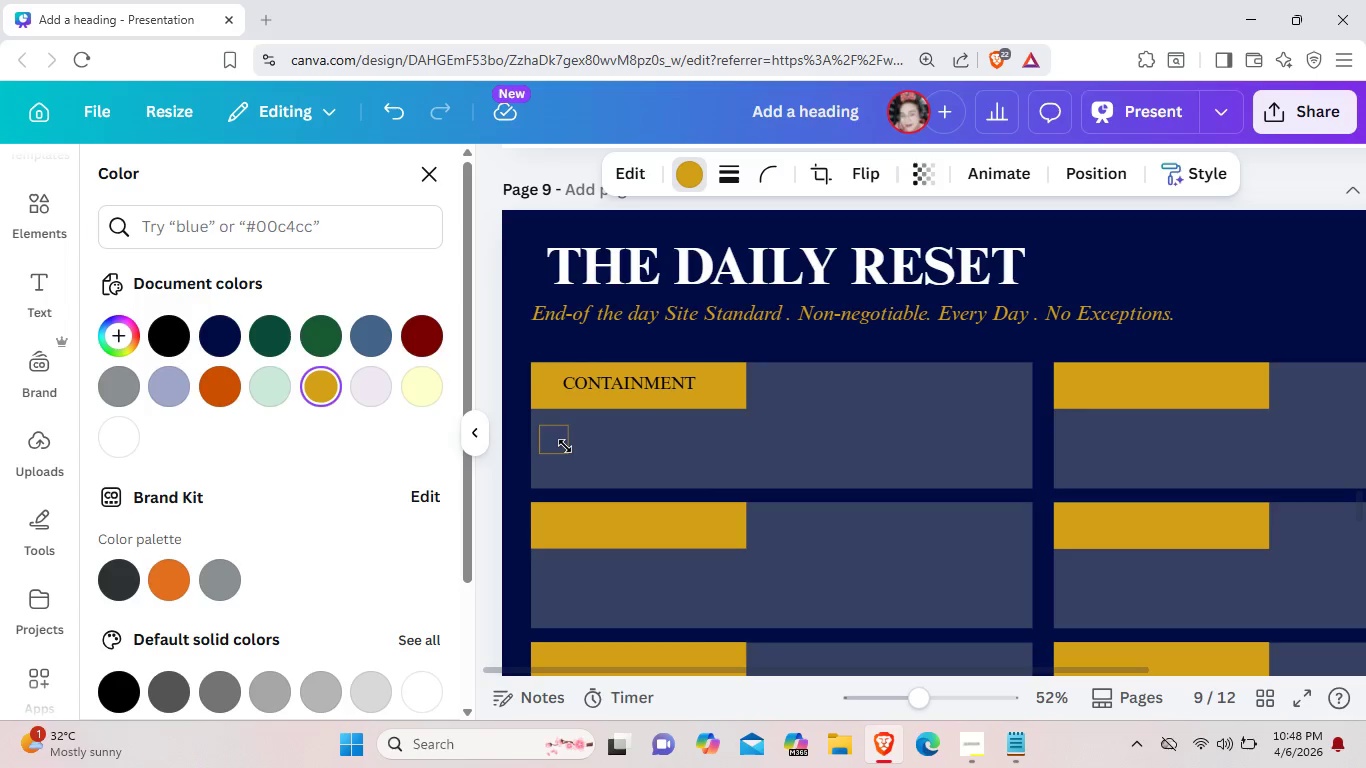 
key(ArrowUp)
 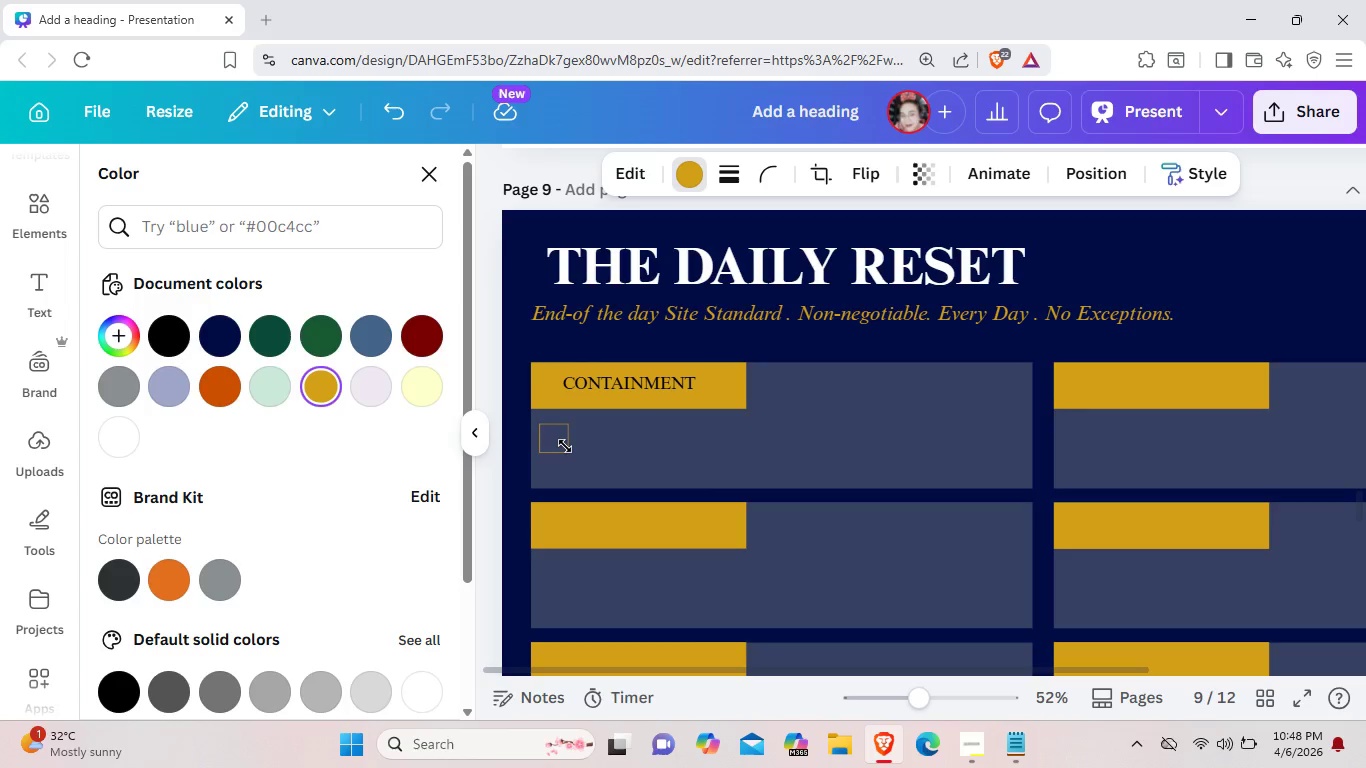 
key(ArrowUp)
 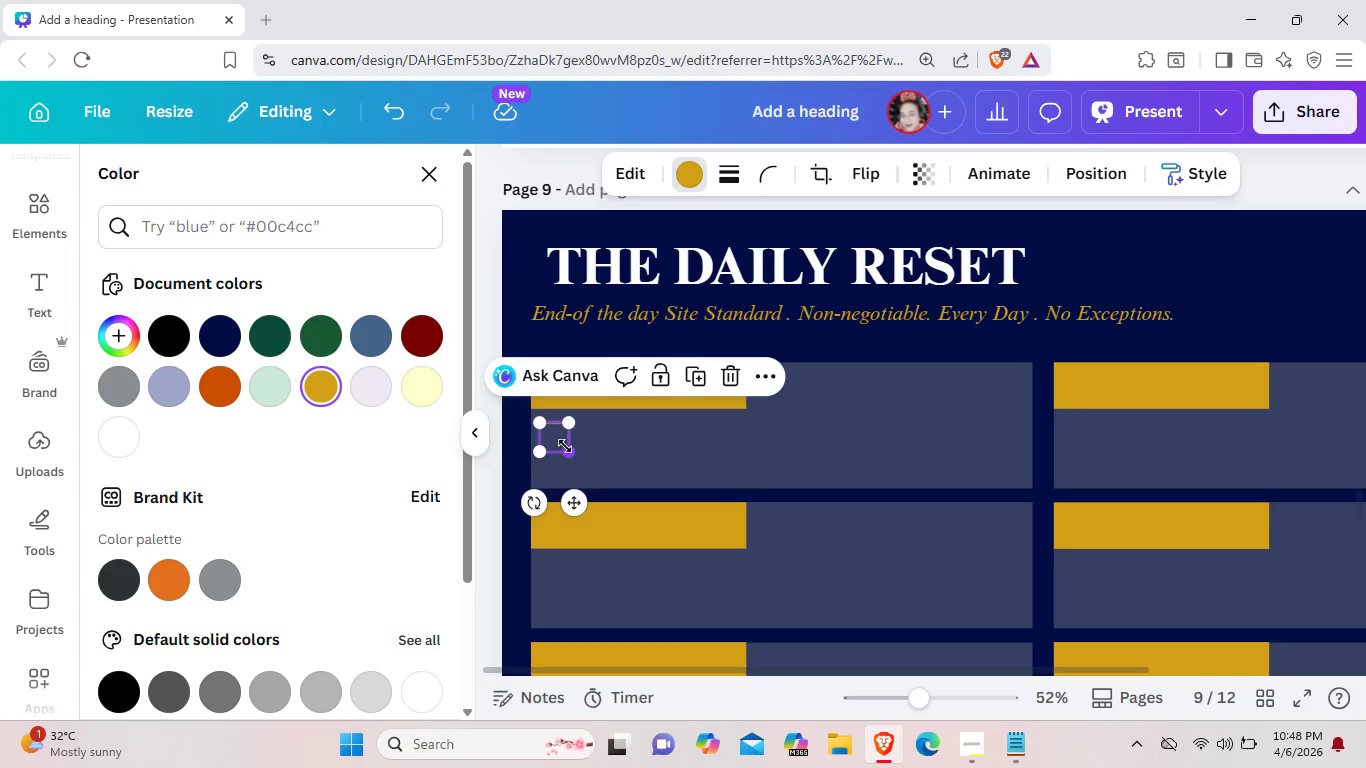 
key(ArrowUp)
 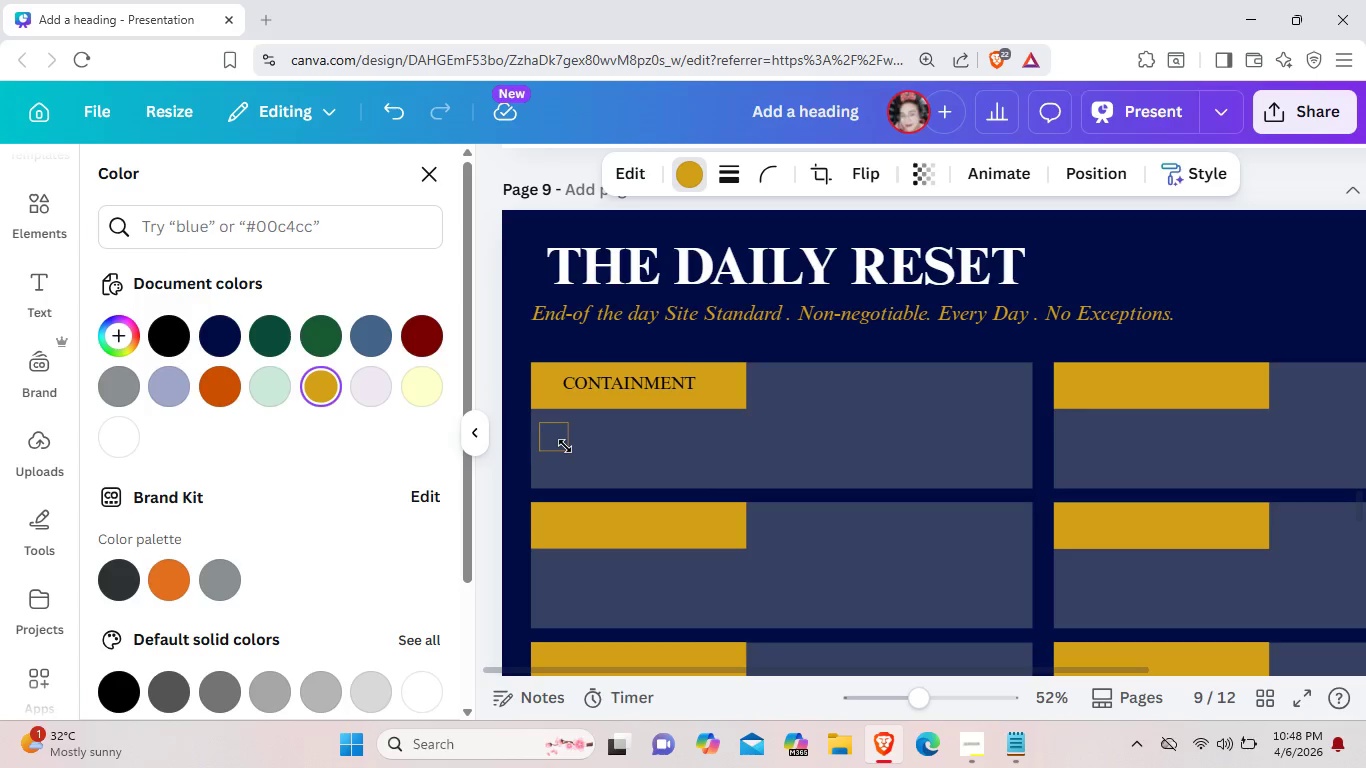 
key(ArrowUp)
 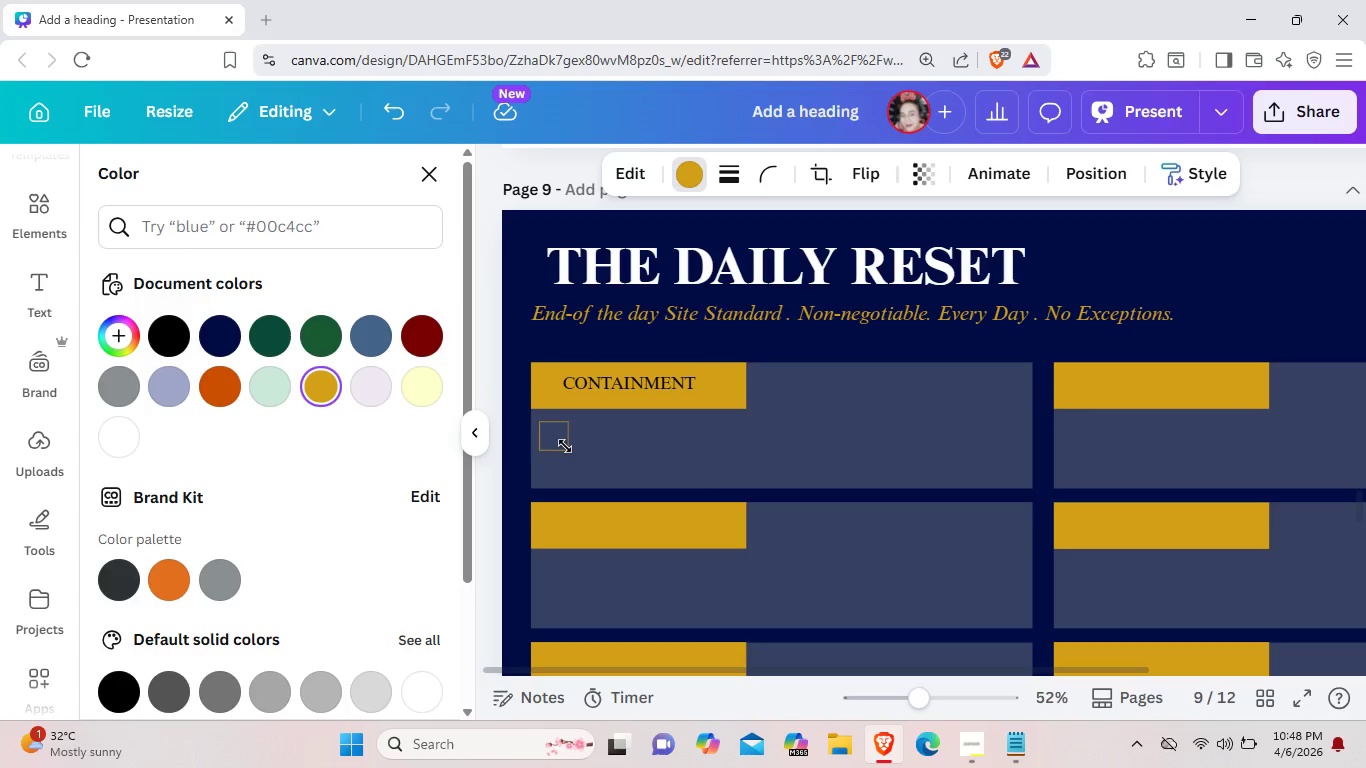 
key(ArrowUp)
 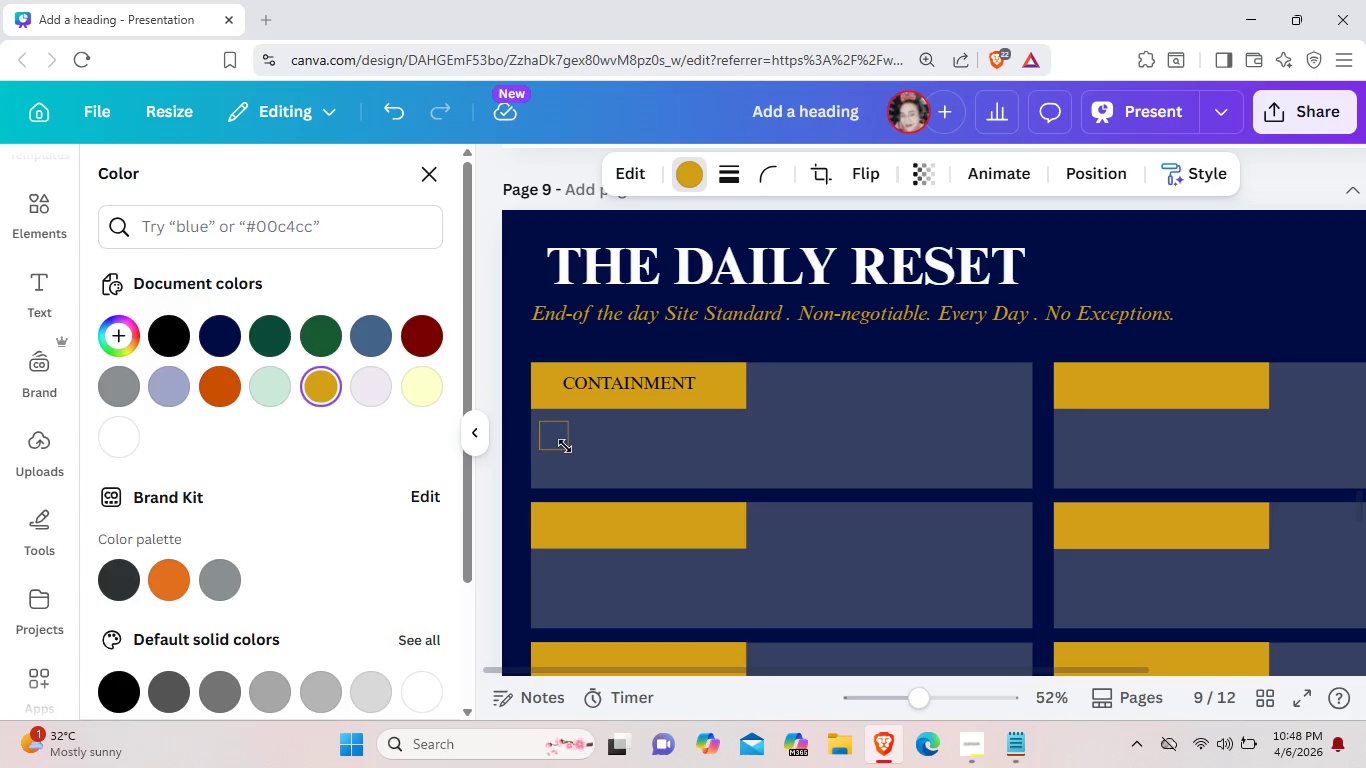 
key(ArrowUp)
 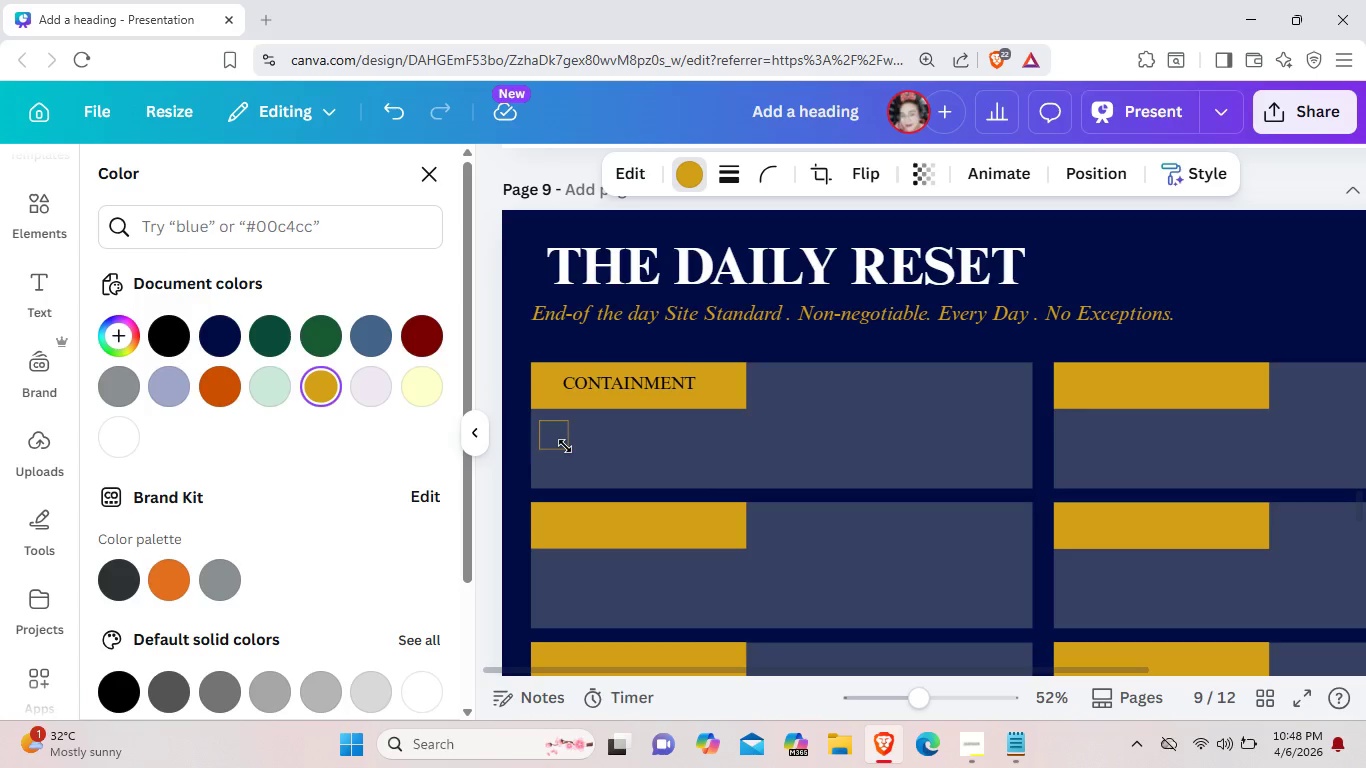 
key(ArrowUp)
 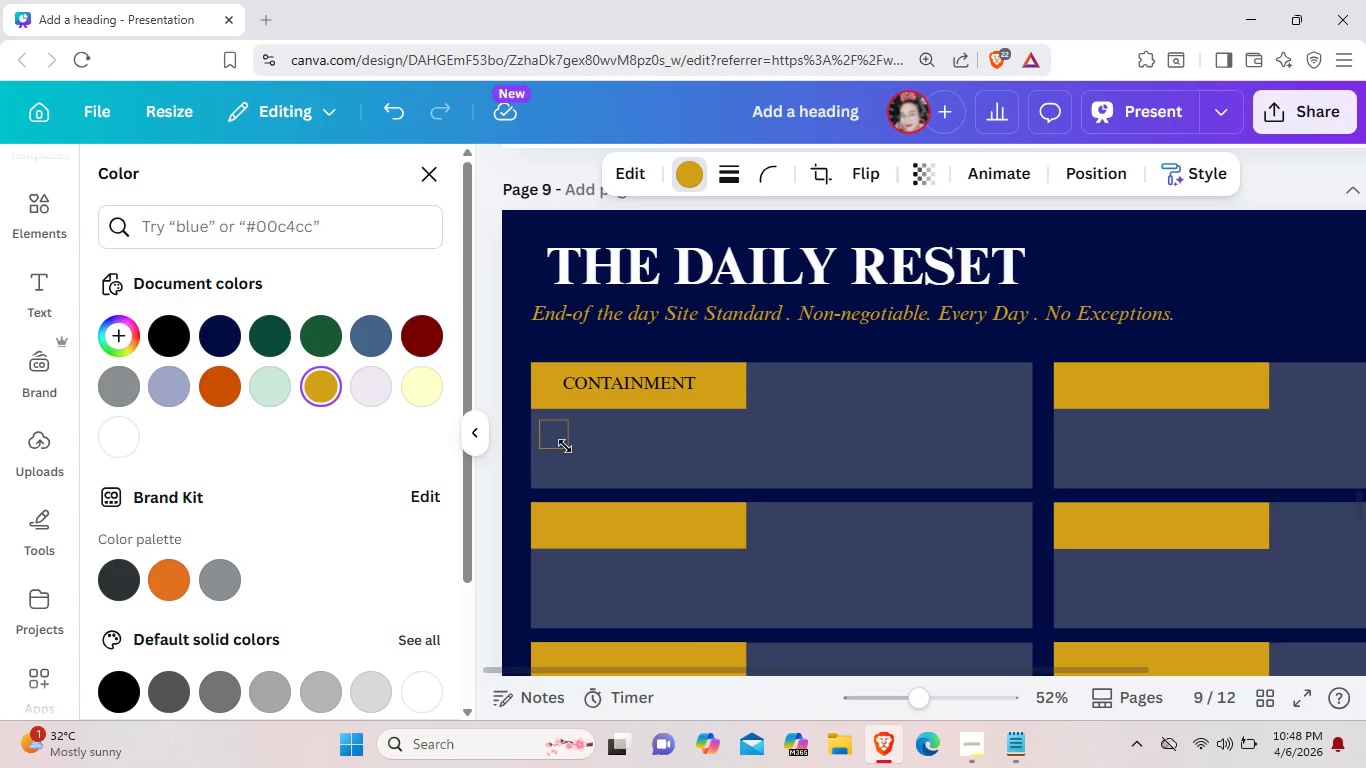 
key(ArrowUp)
 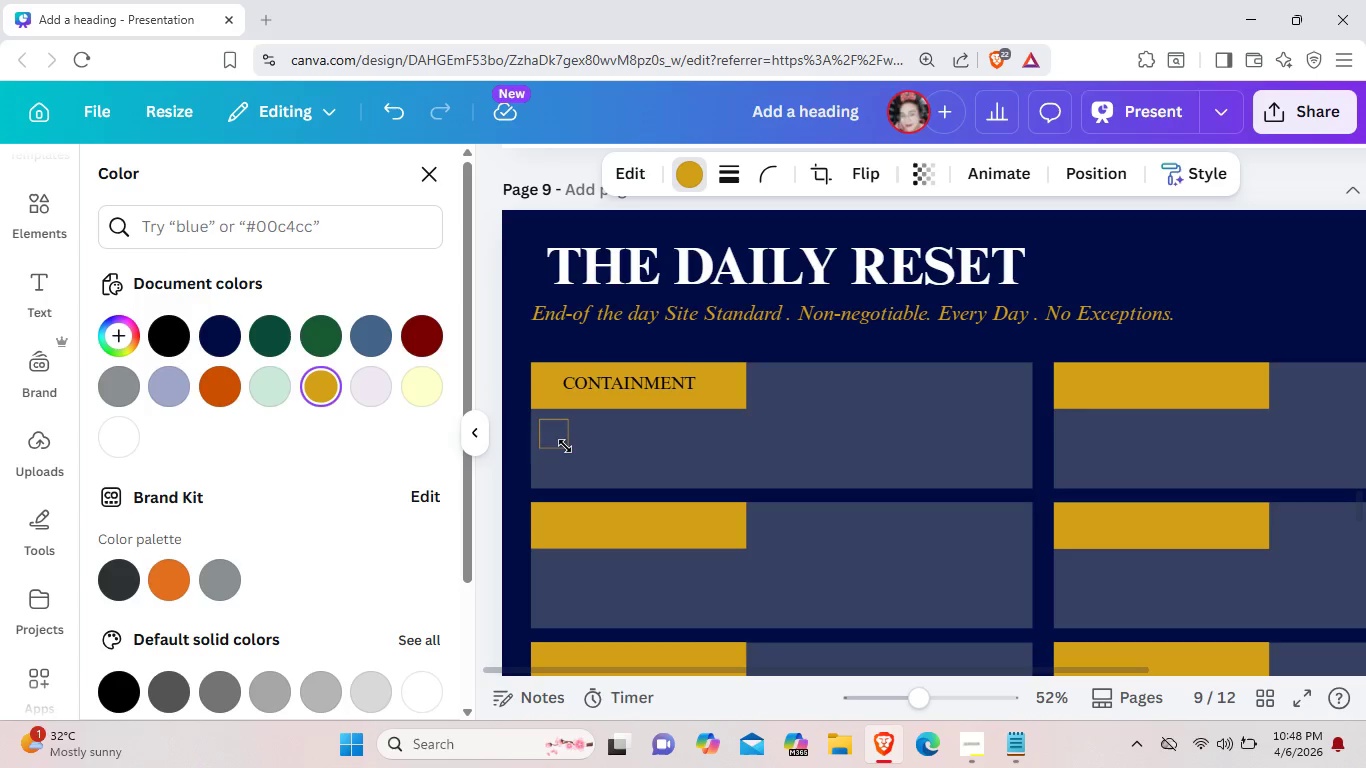 
key(ArrowUp)
 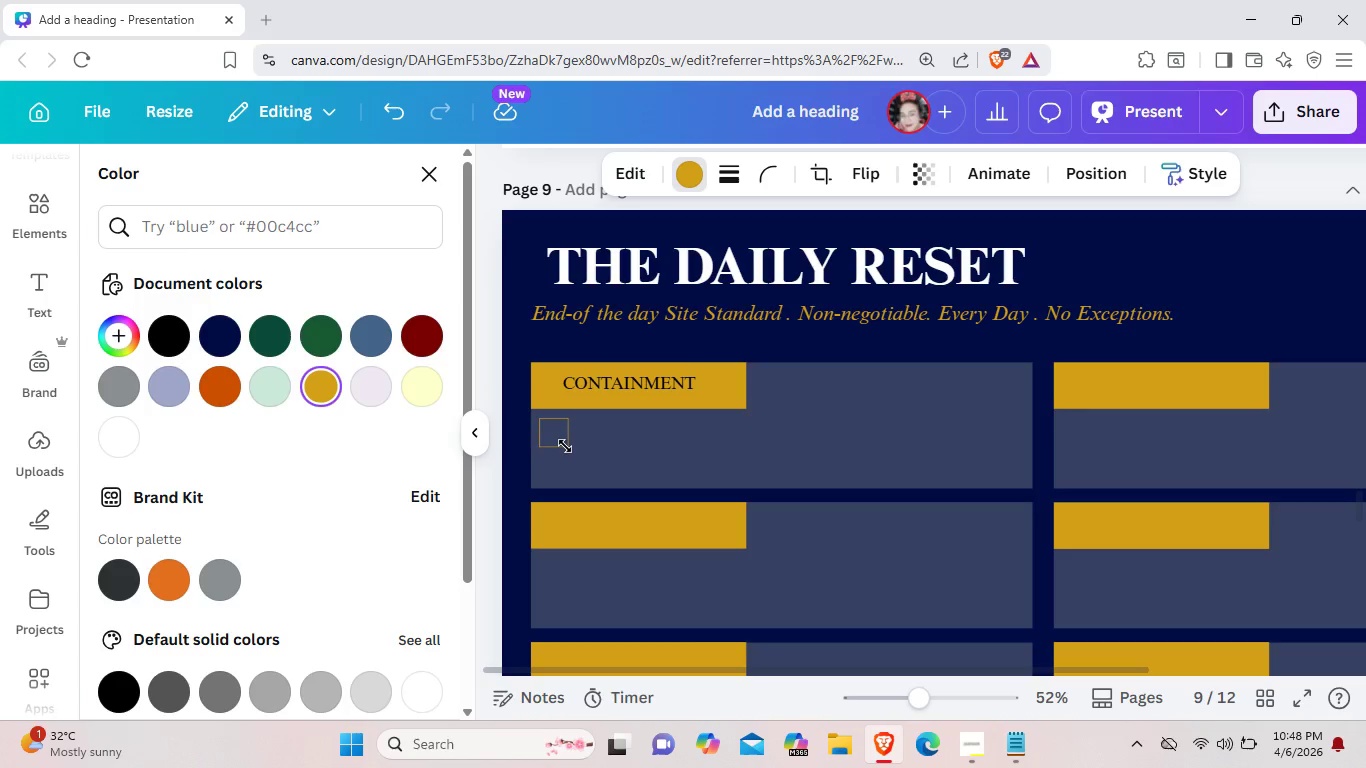 
key(ArrowUp)
 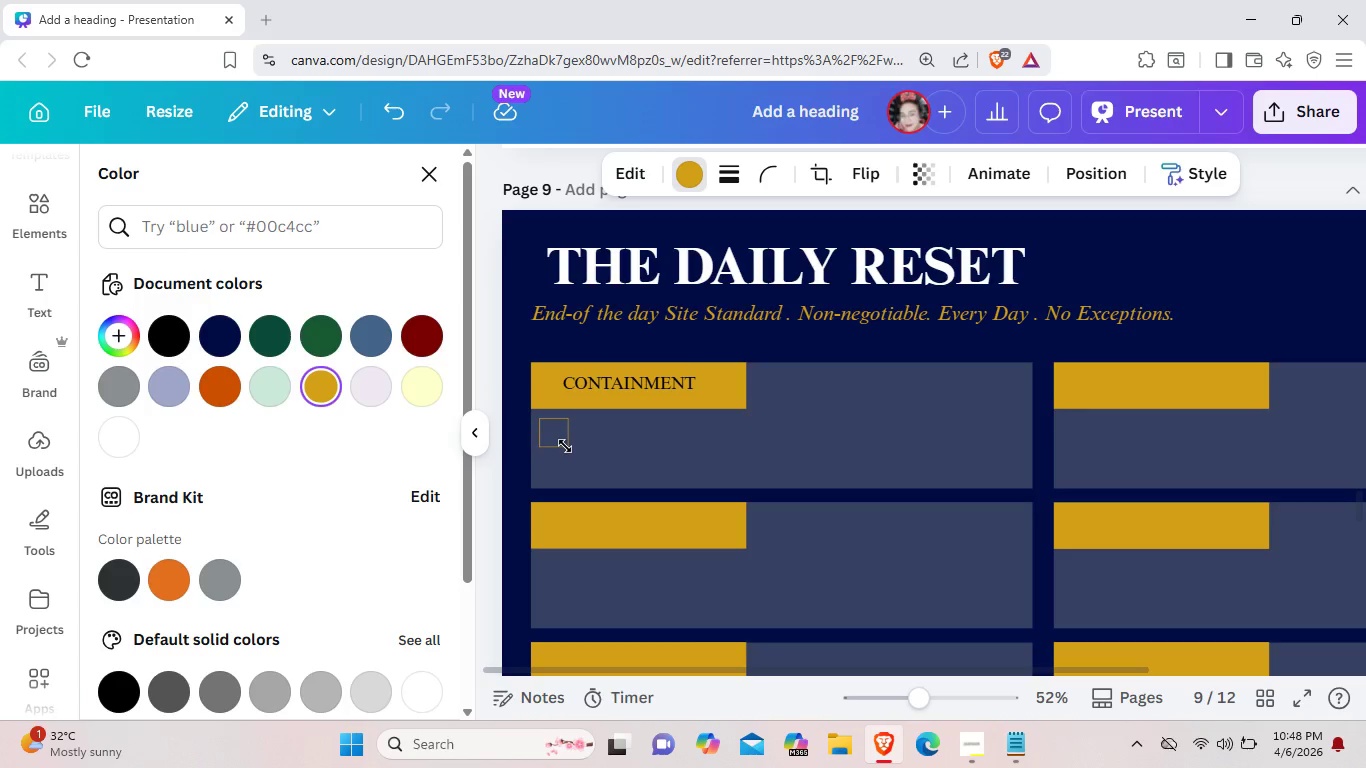 
key(ArrowUp)
 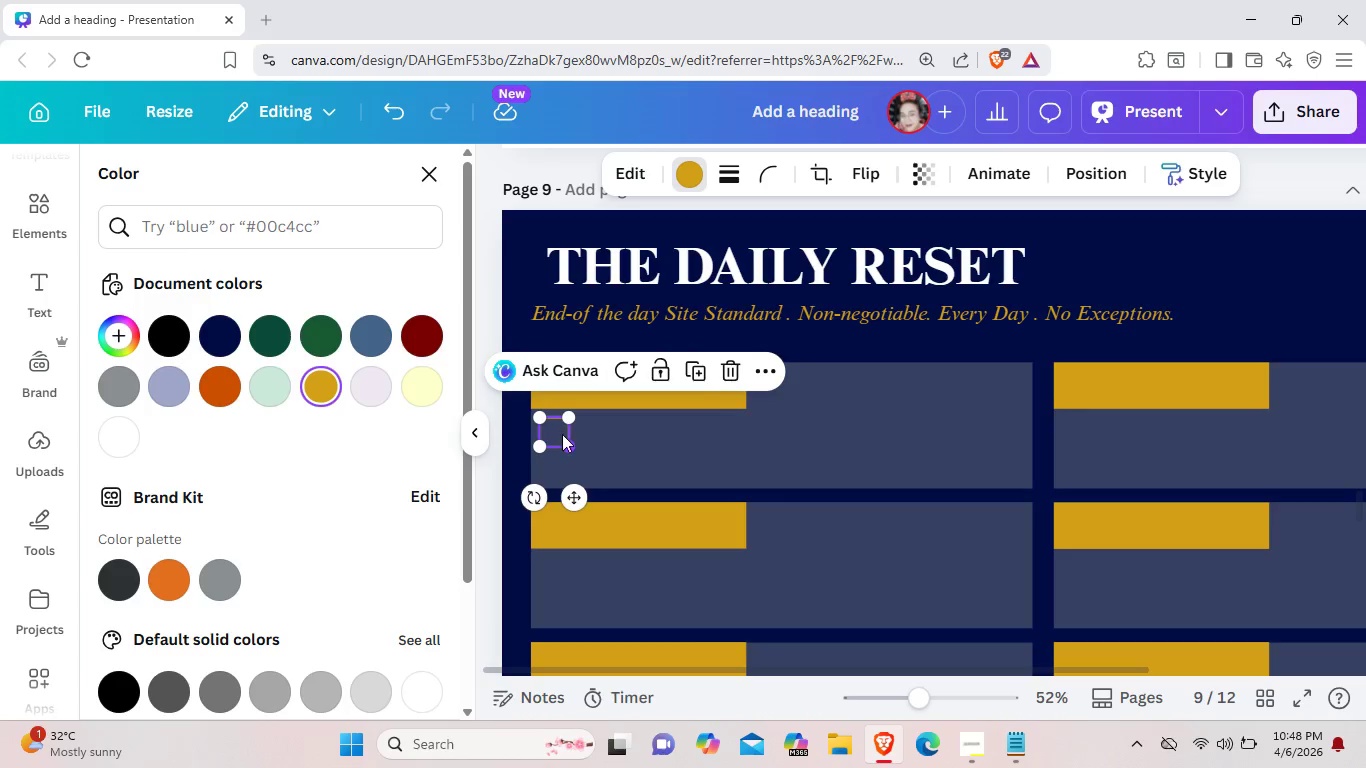 
left_click([562, 434])
 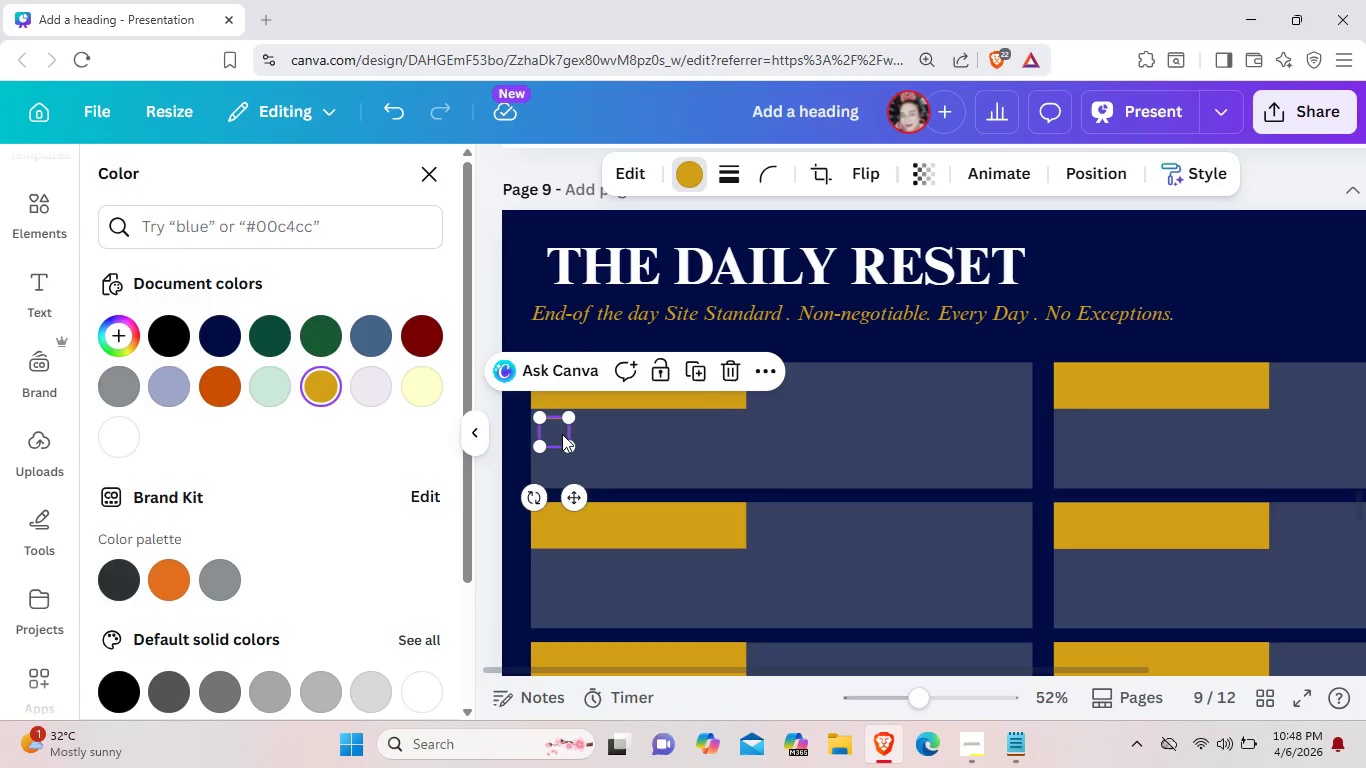 
key(Control+C)
 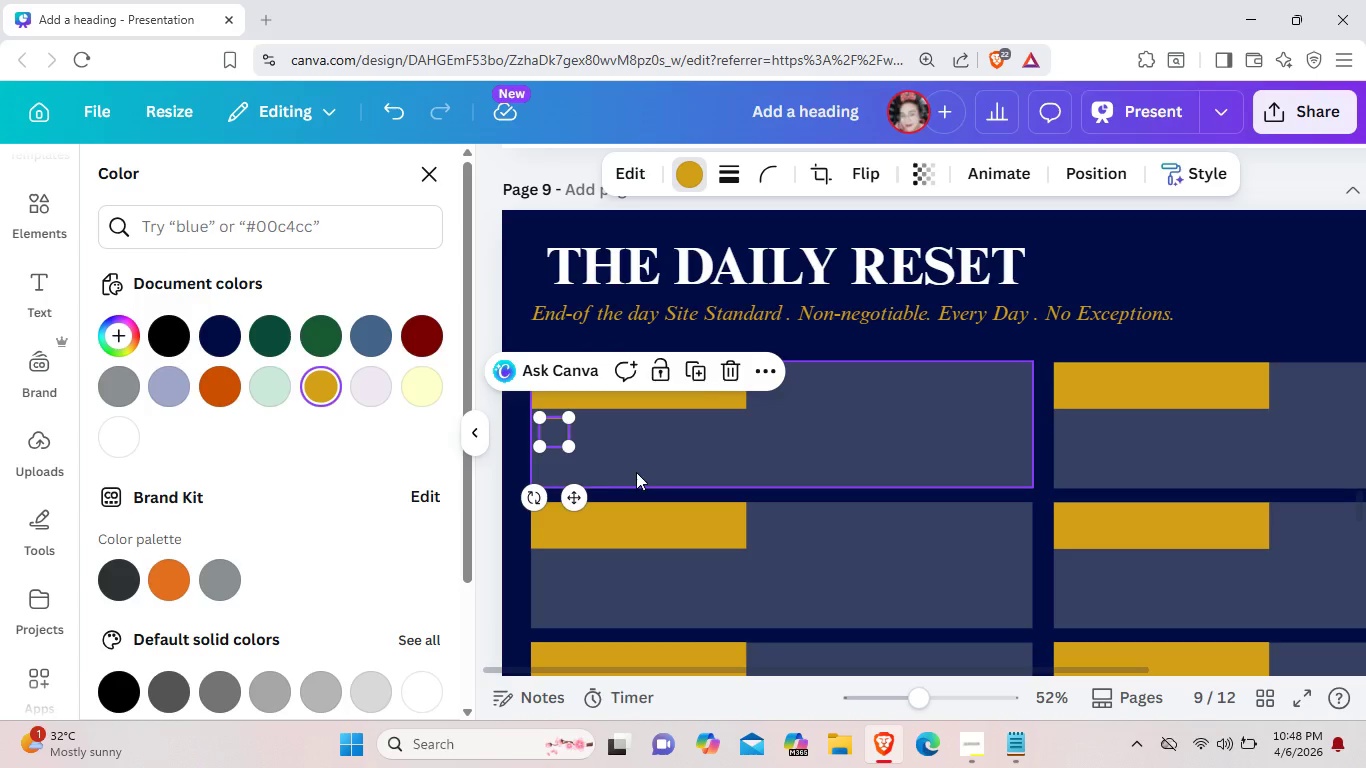 
left_click([636, 472])
 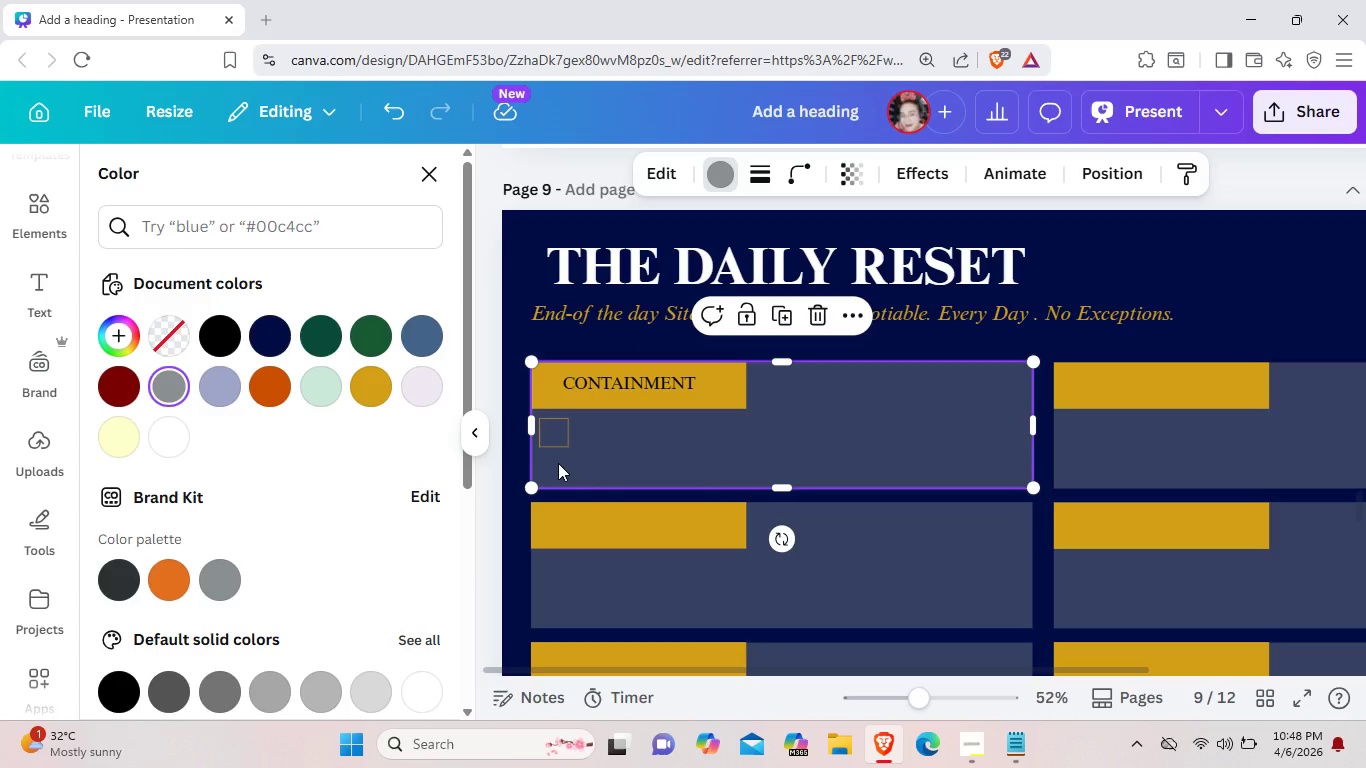 
key(Control+V)
 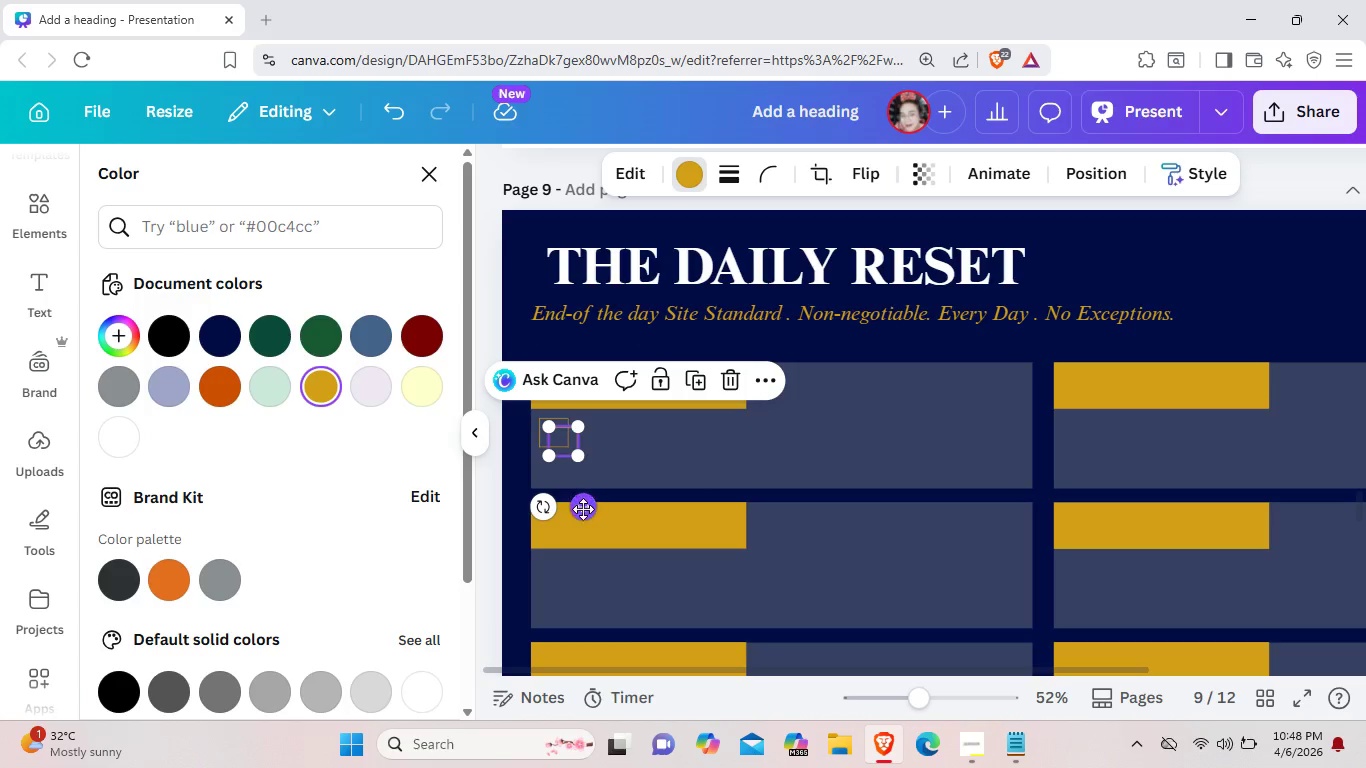 
left_click_drag(start_coordinate=[583, 509], to_coordinate=[573, 536])
 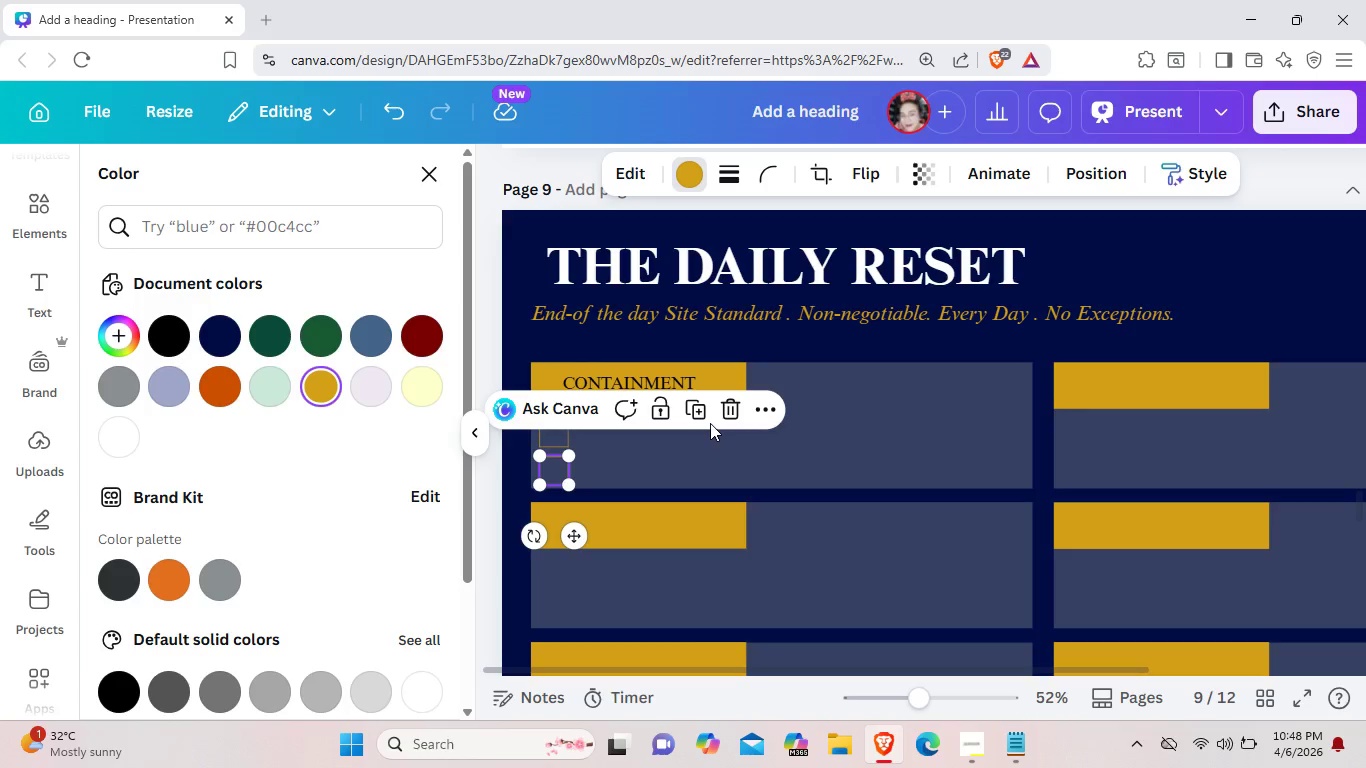 
left_click([710, 423])
 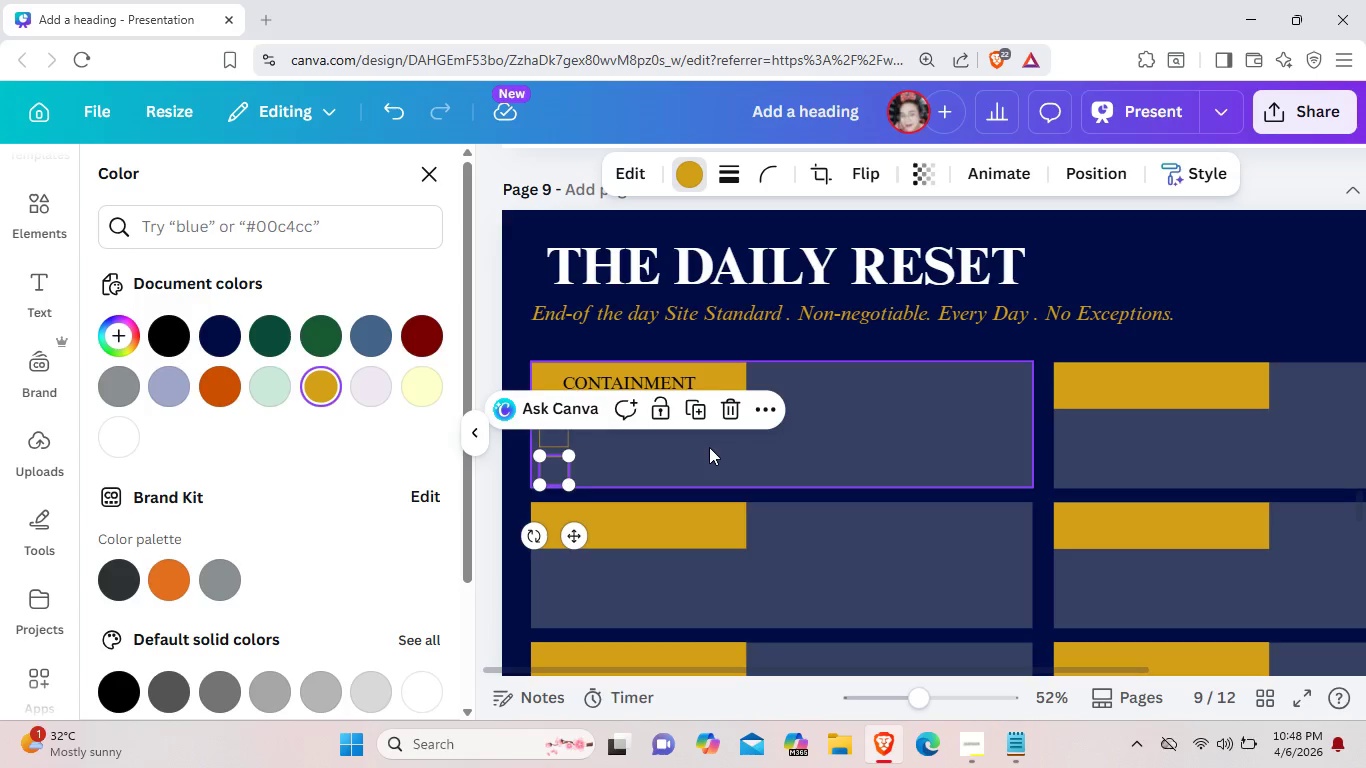 
left_click([709, 447])
 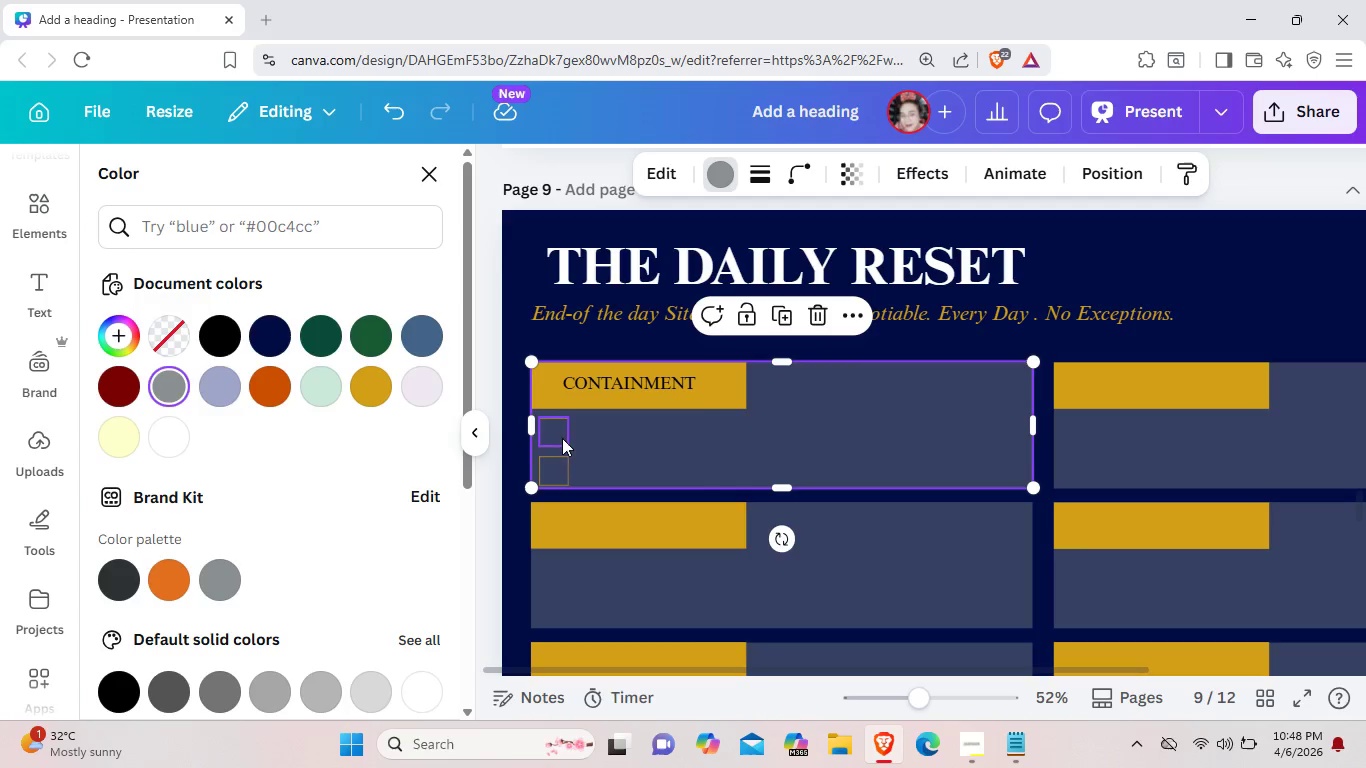 
left_click([562, 438])
 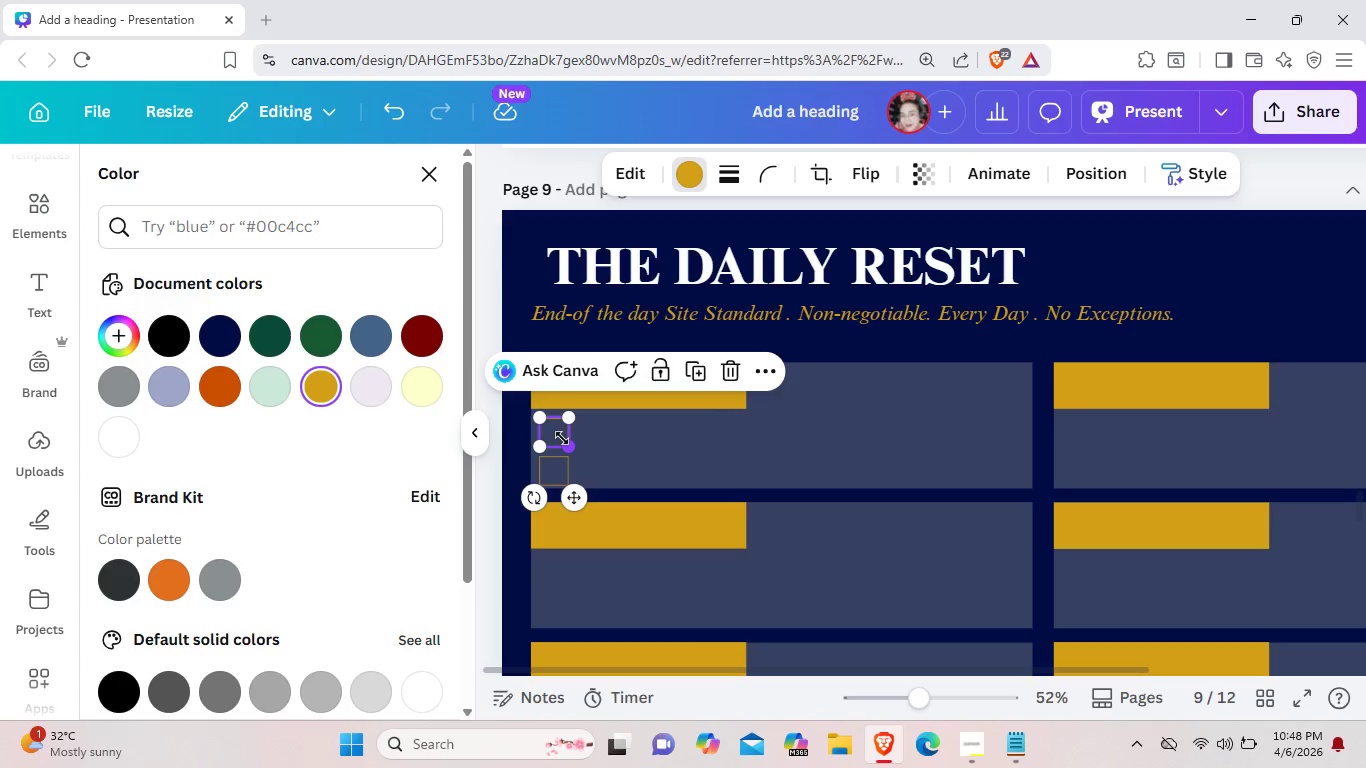 
key(ArrowUp)
 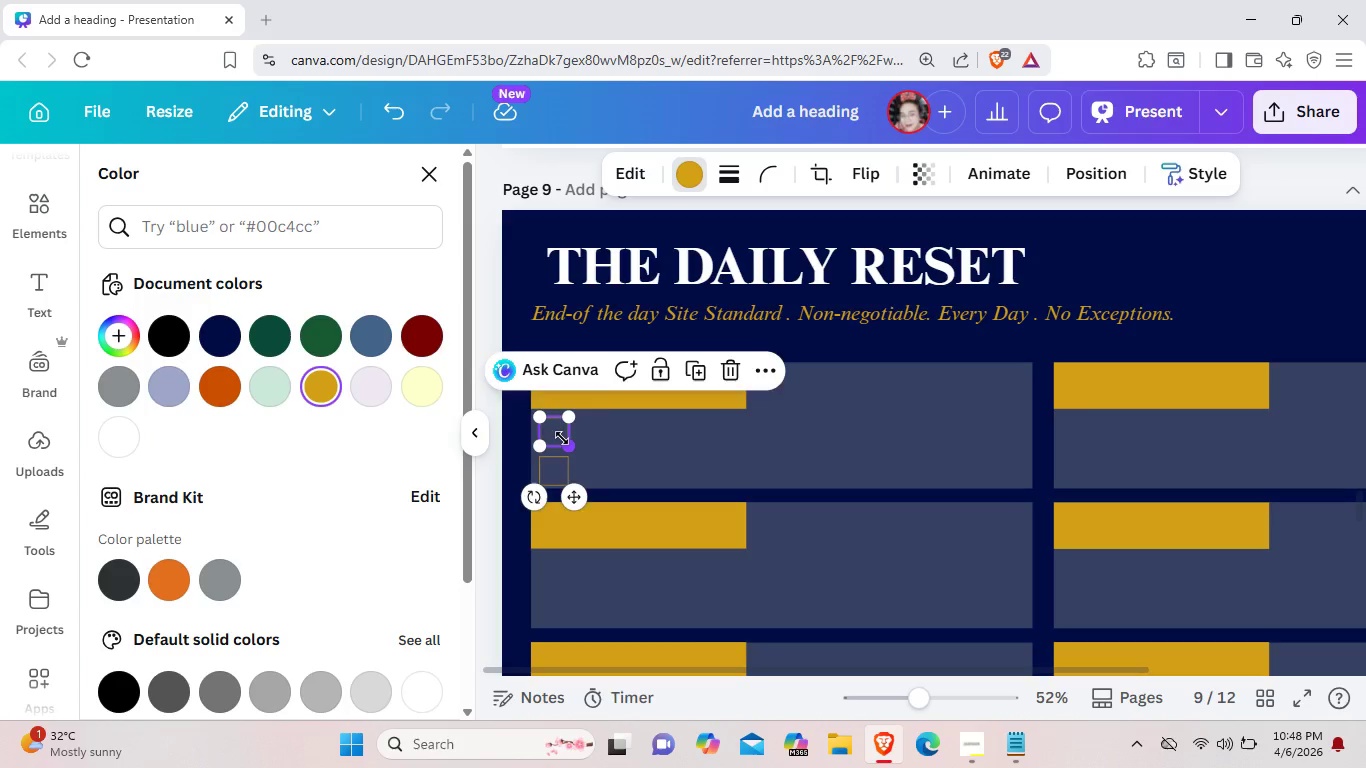 
key(ArrowUp)
 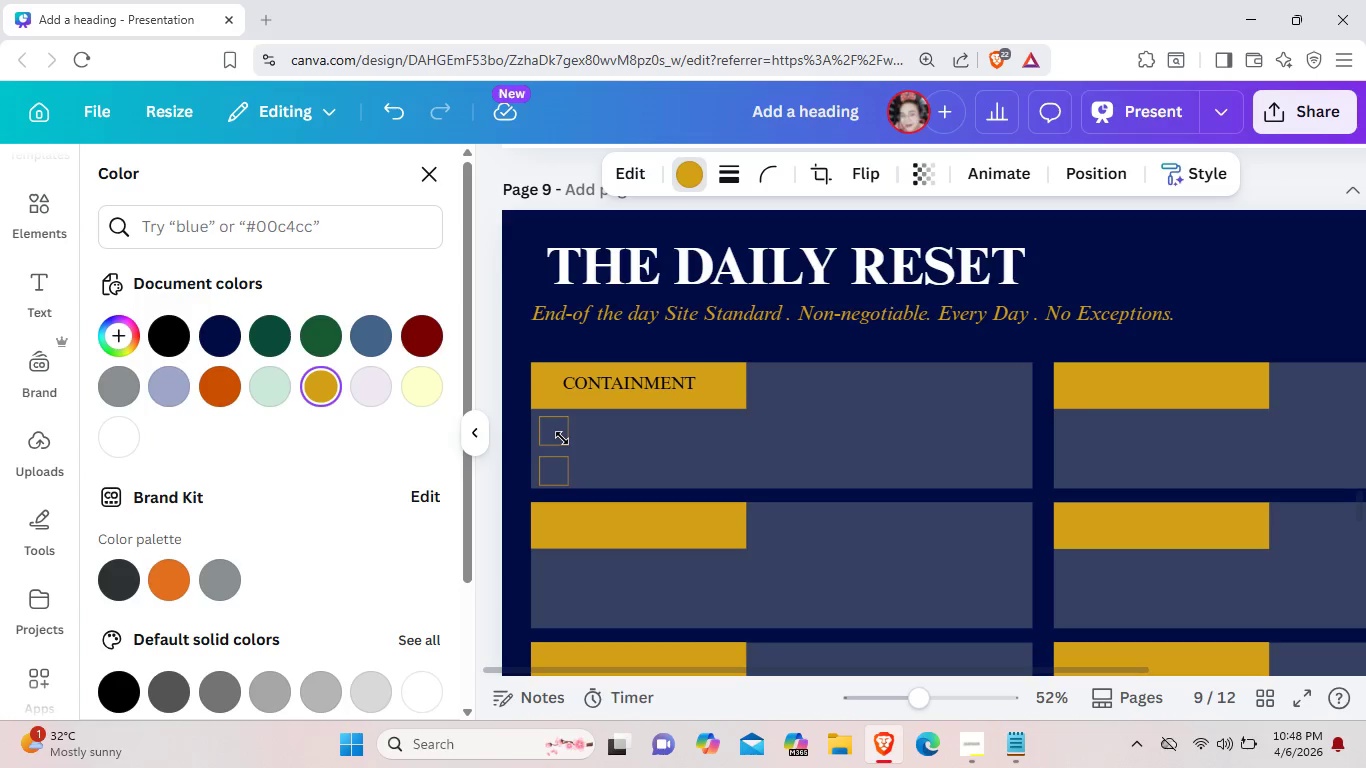 
key(ArrowUp)
 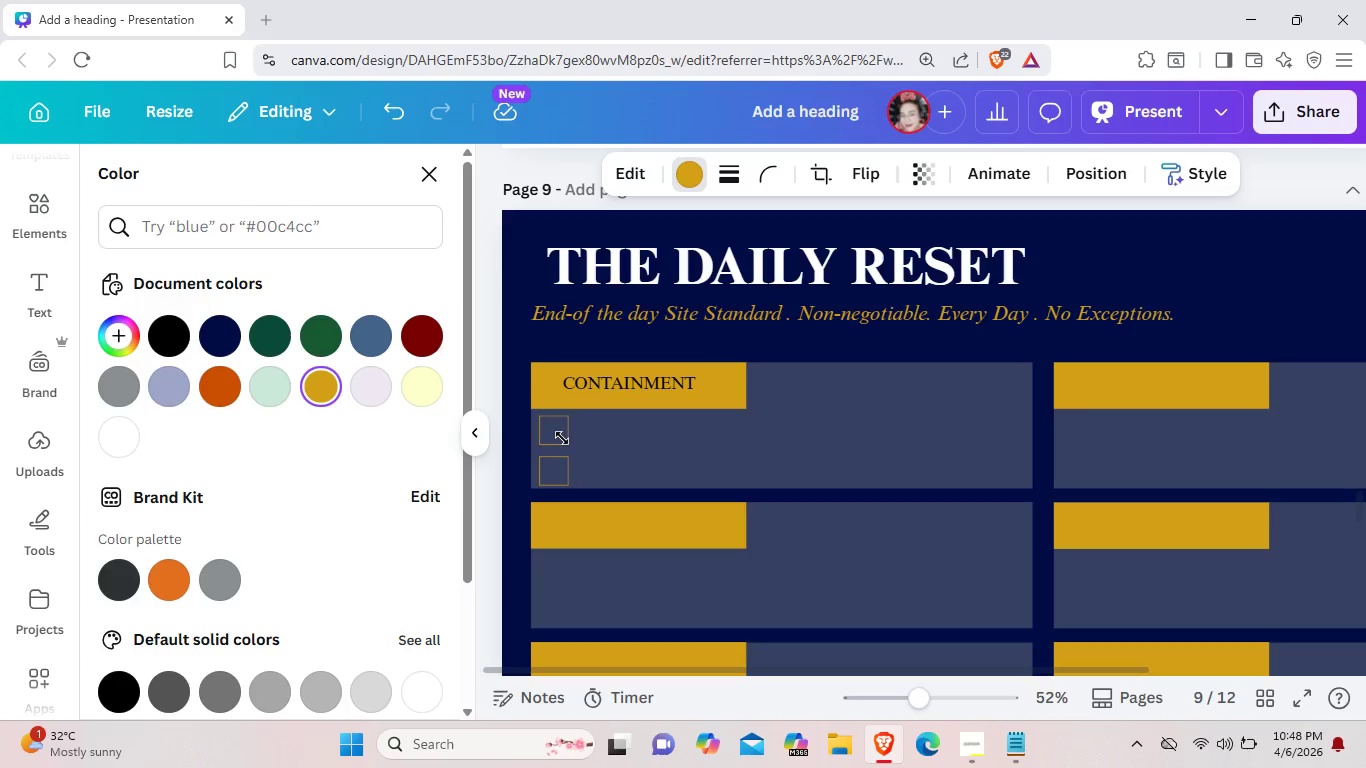 
key(ArrowUp)
 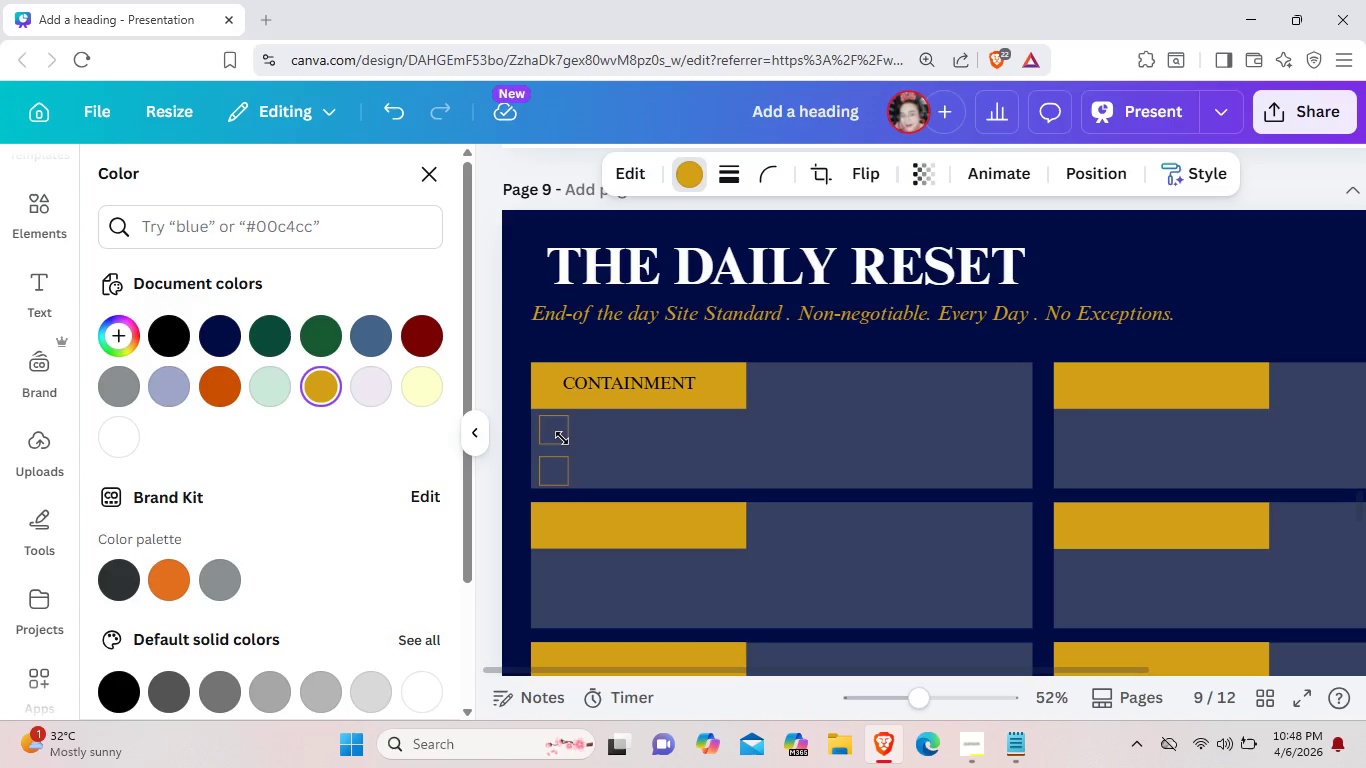 
key(ArrowUp)
 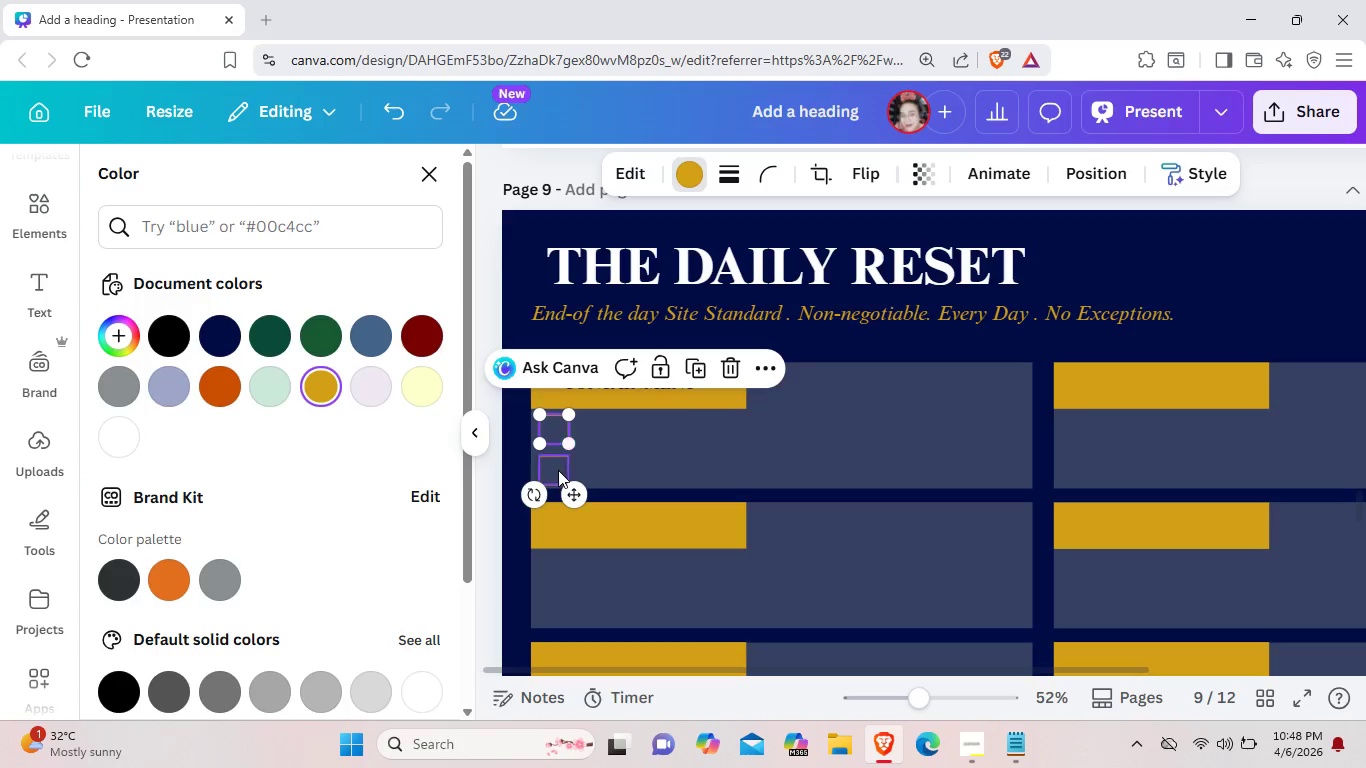 
left_click([558, 470])
 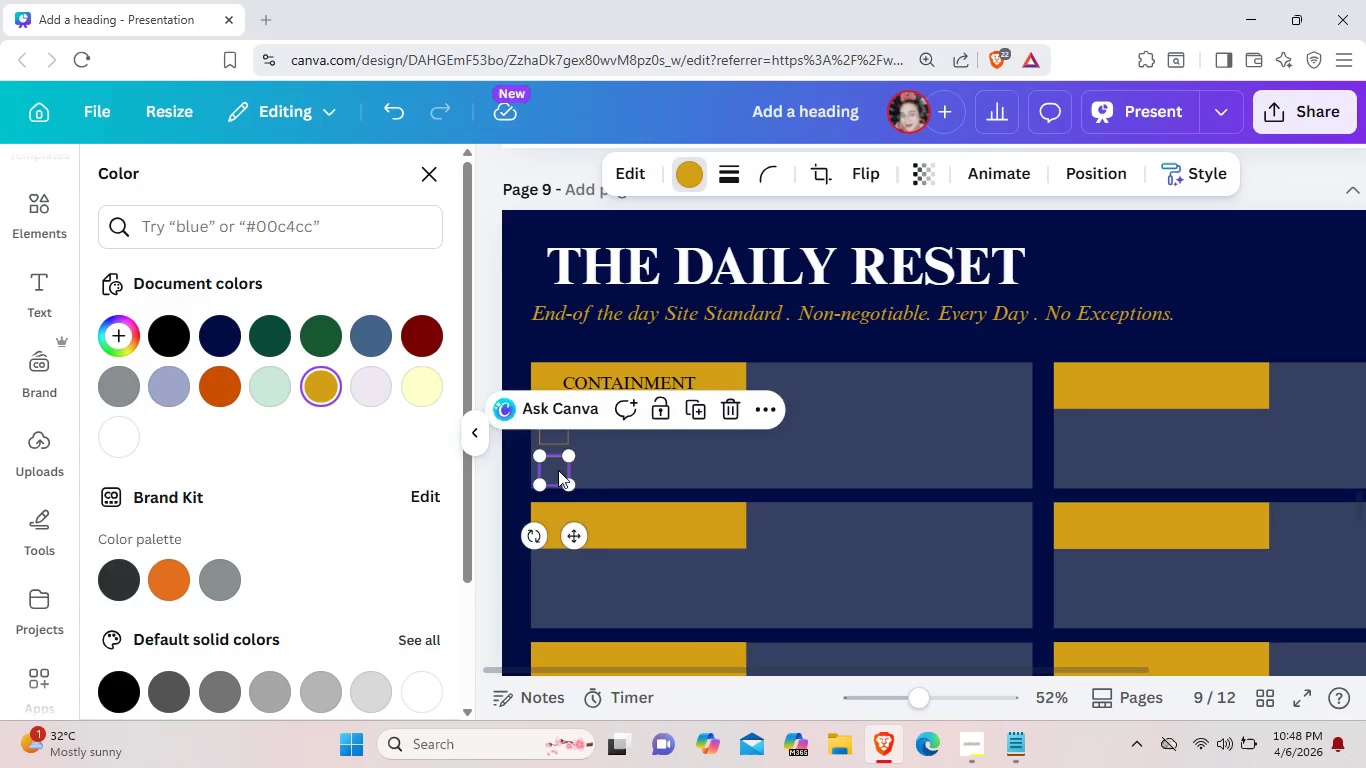 
key(ArrowUp)
 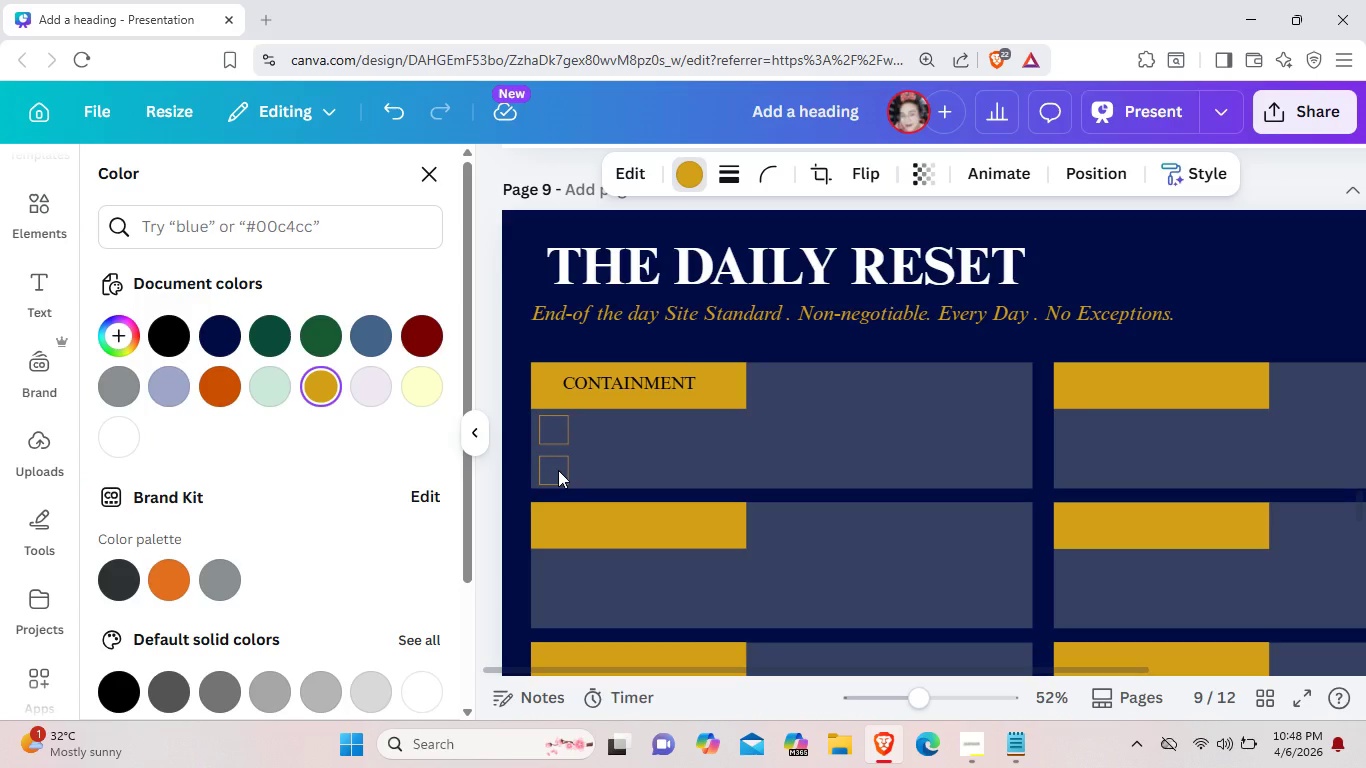 
key(ArrowUp)
 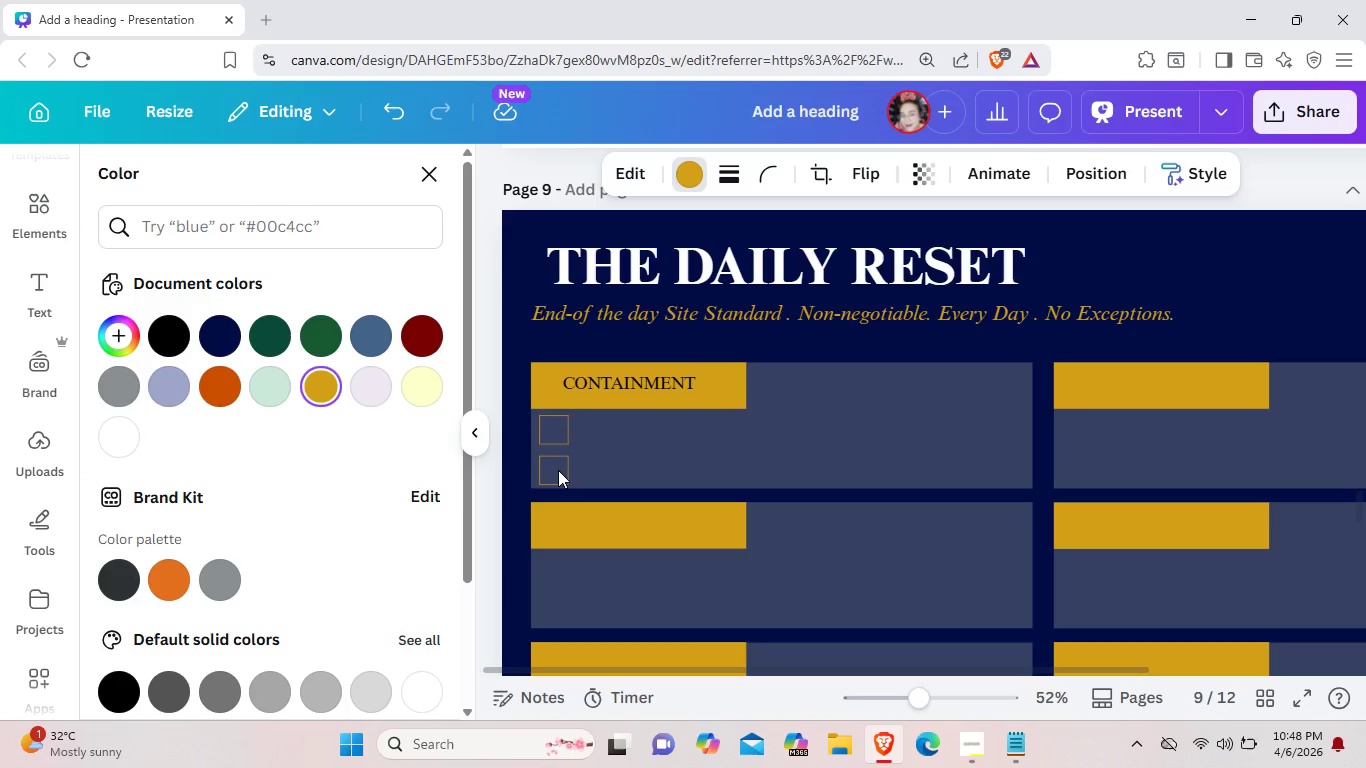 
key(ArrowUp)
 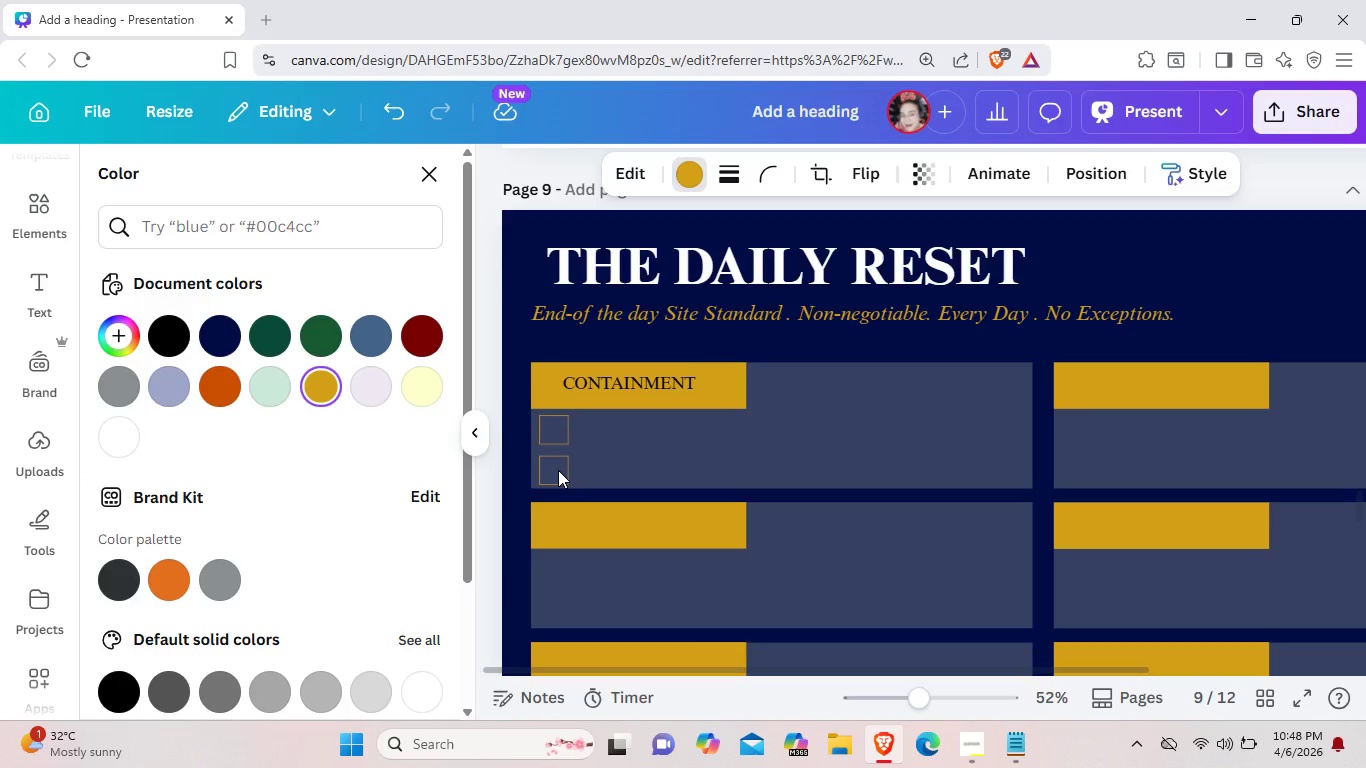 
key(ArrowUp)
 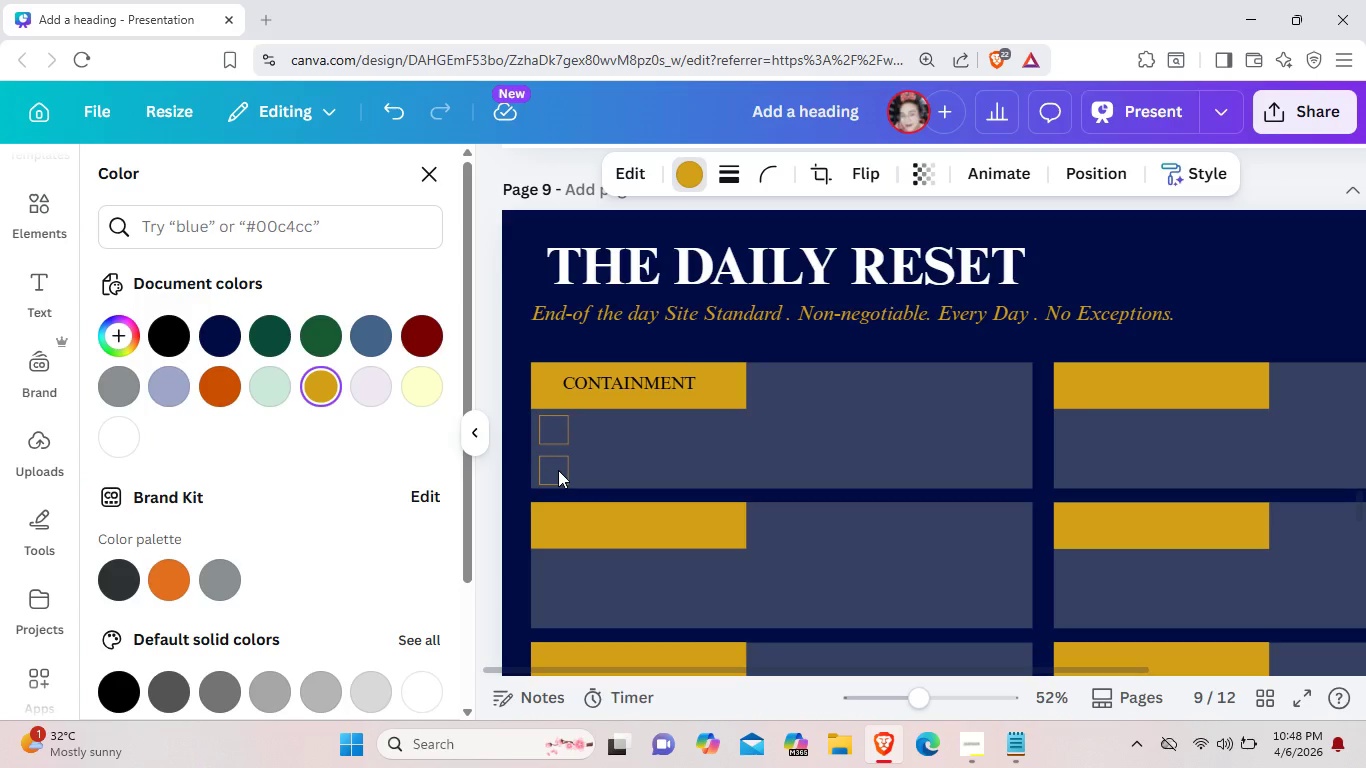 
key(ArrowUp)
 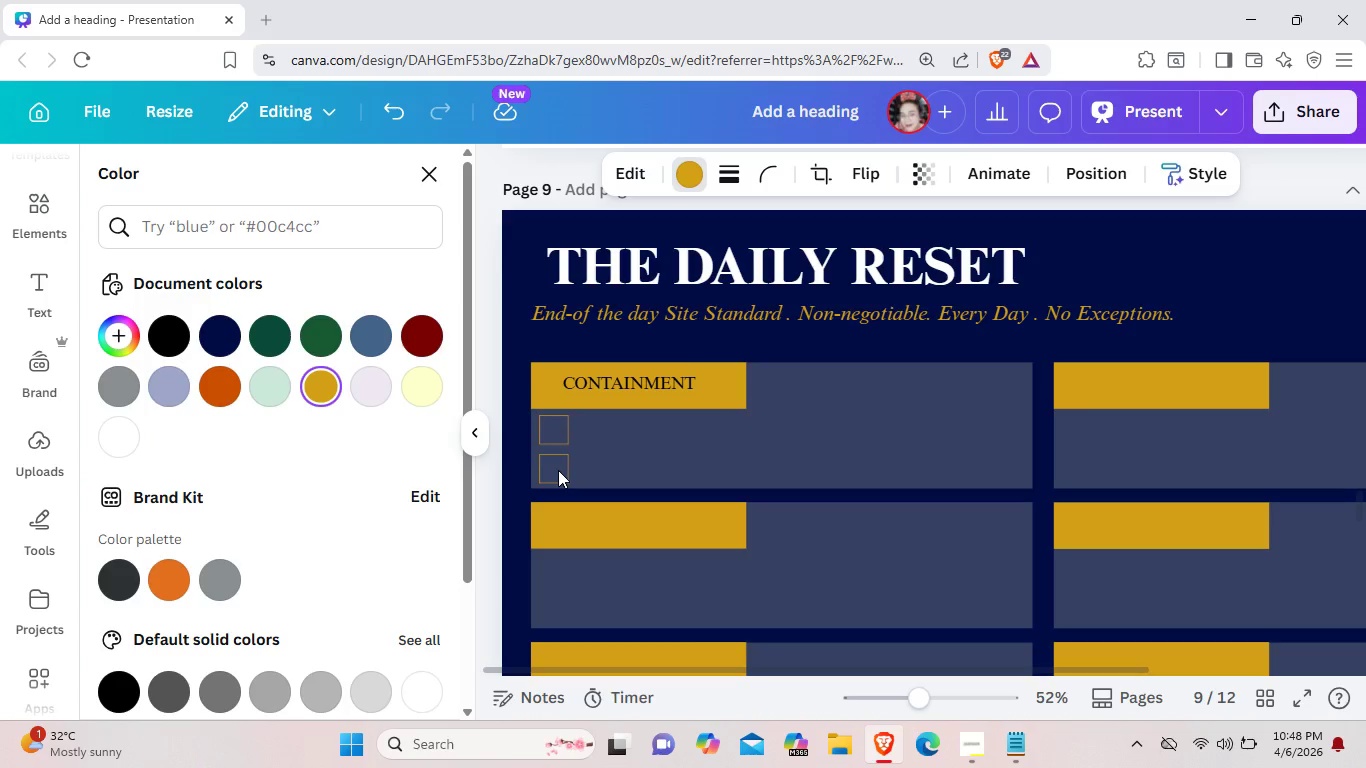 
key(ArrowUp)
 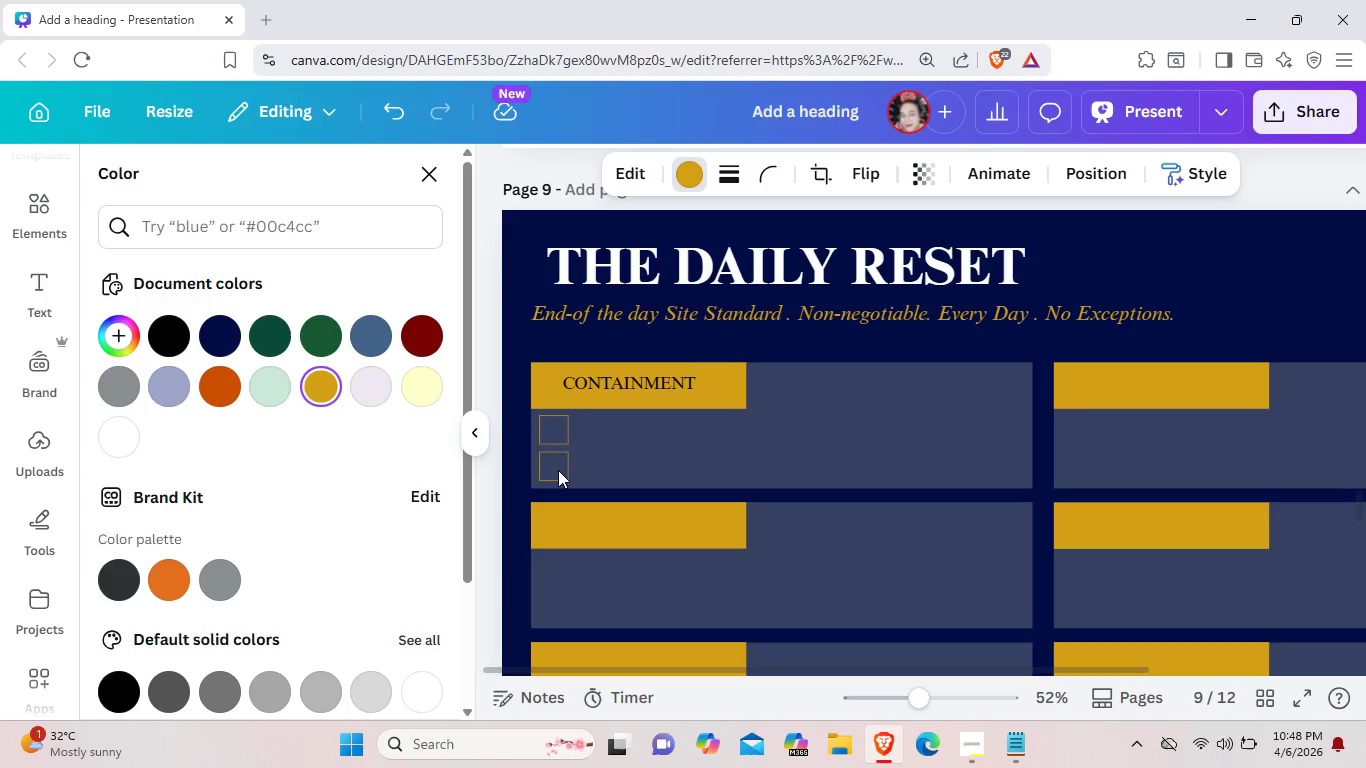 
key(ArrowUp)
 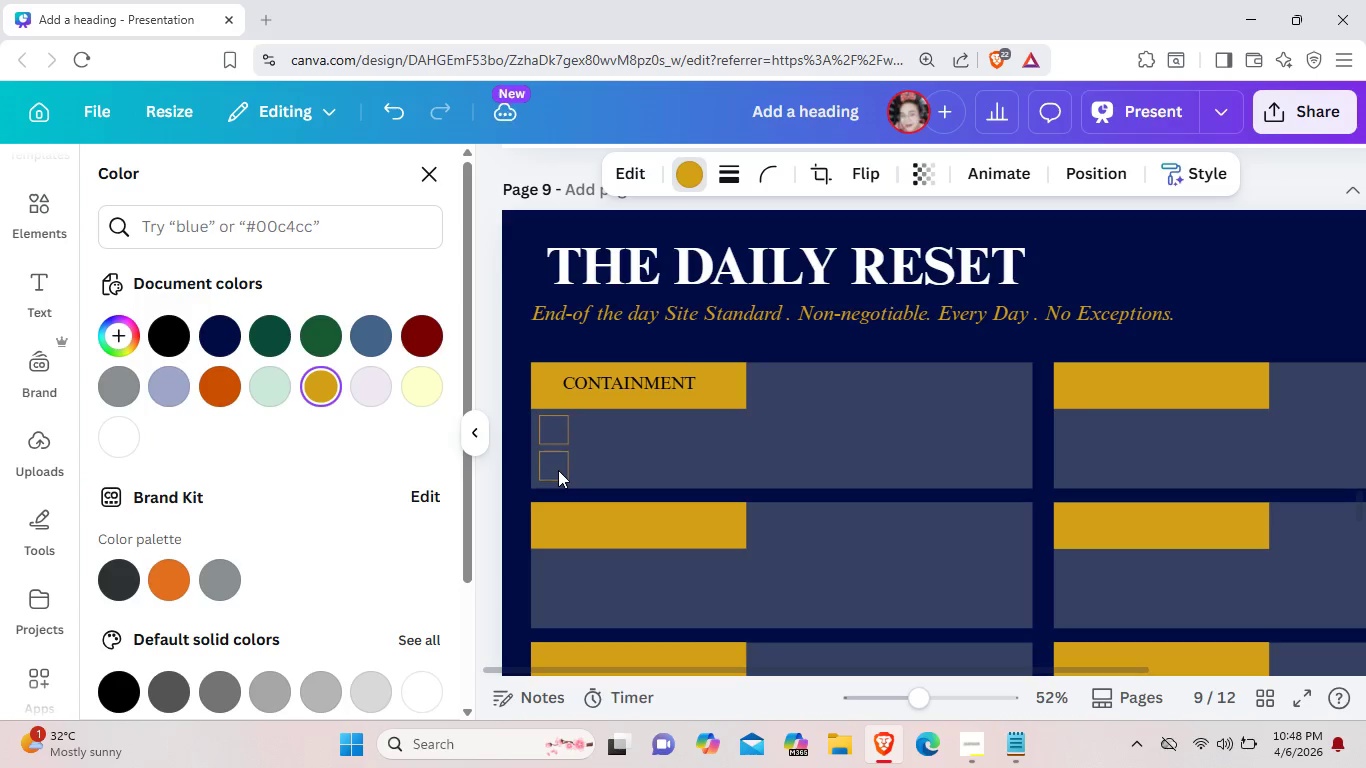 
key(ArrowUp)
 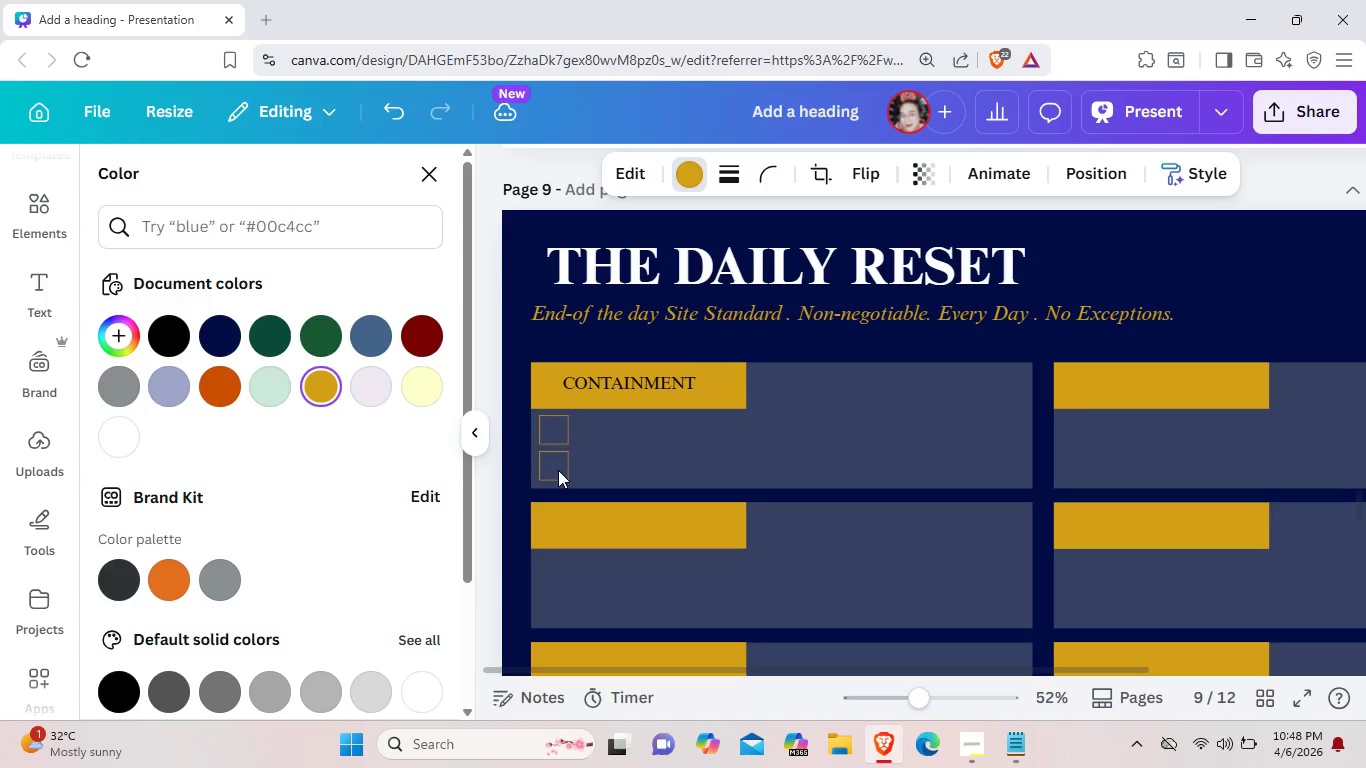 
key(ArrowUp)
 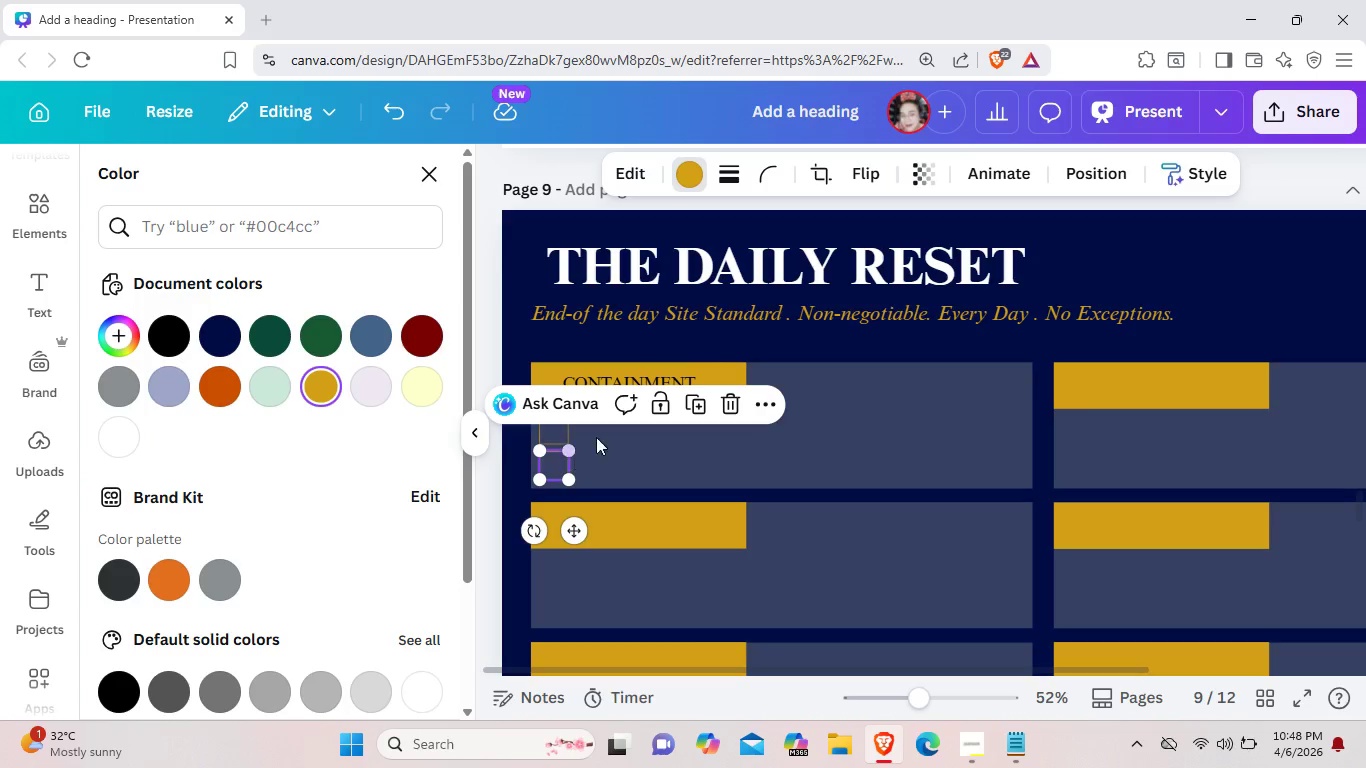 
left_click([664, 419])
 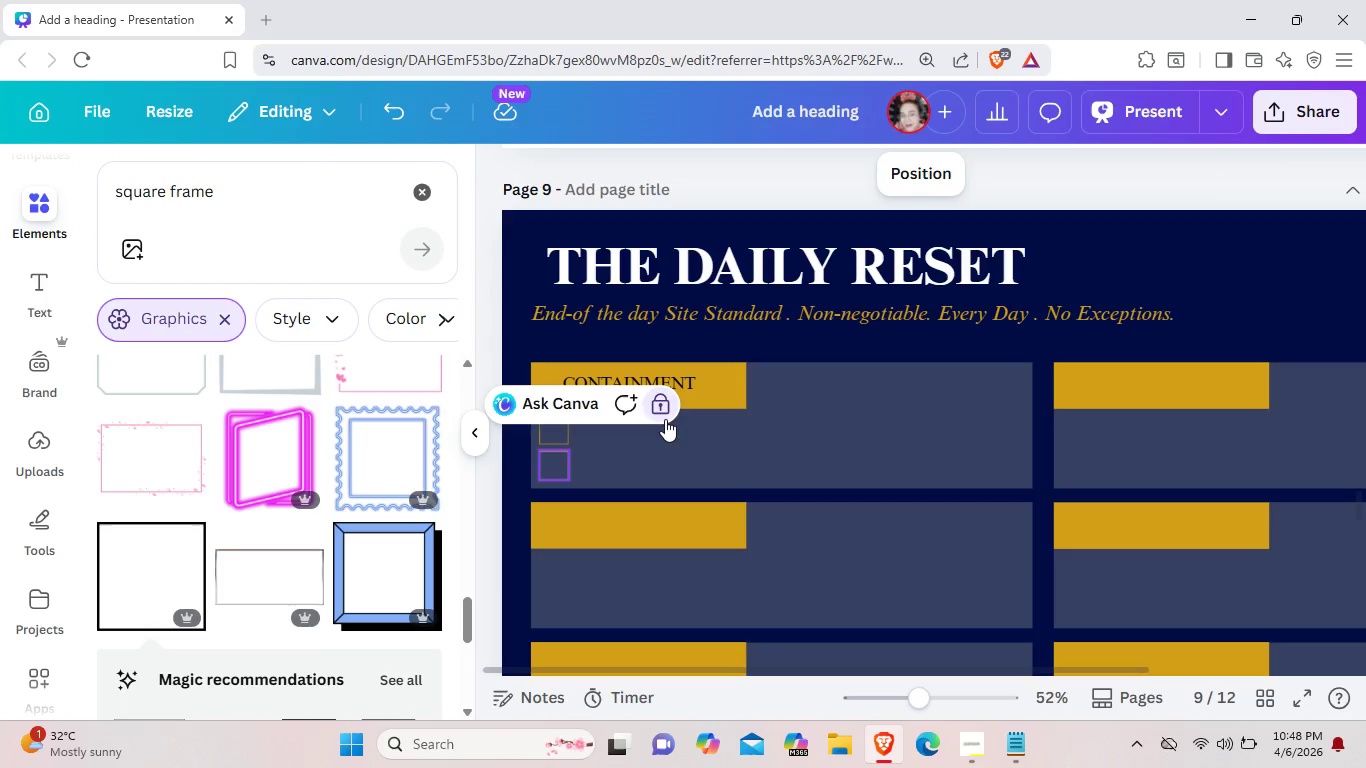 
left_click([665, 419])
 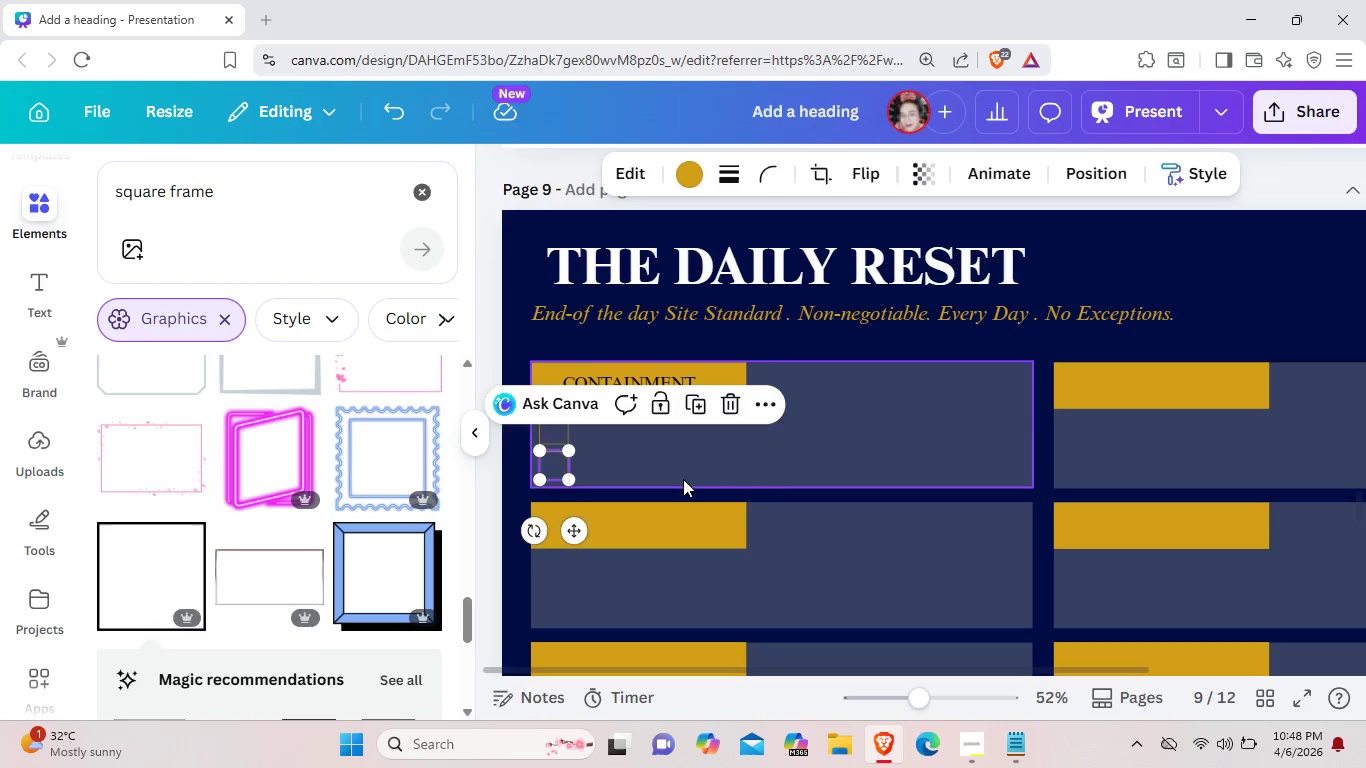 
left_click([683, 479])
 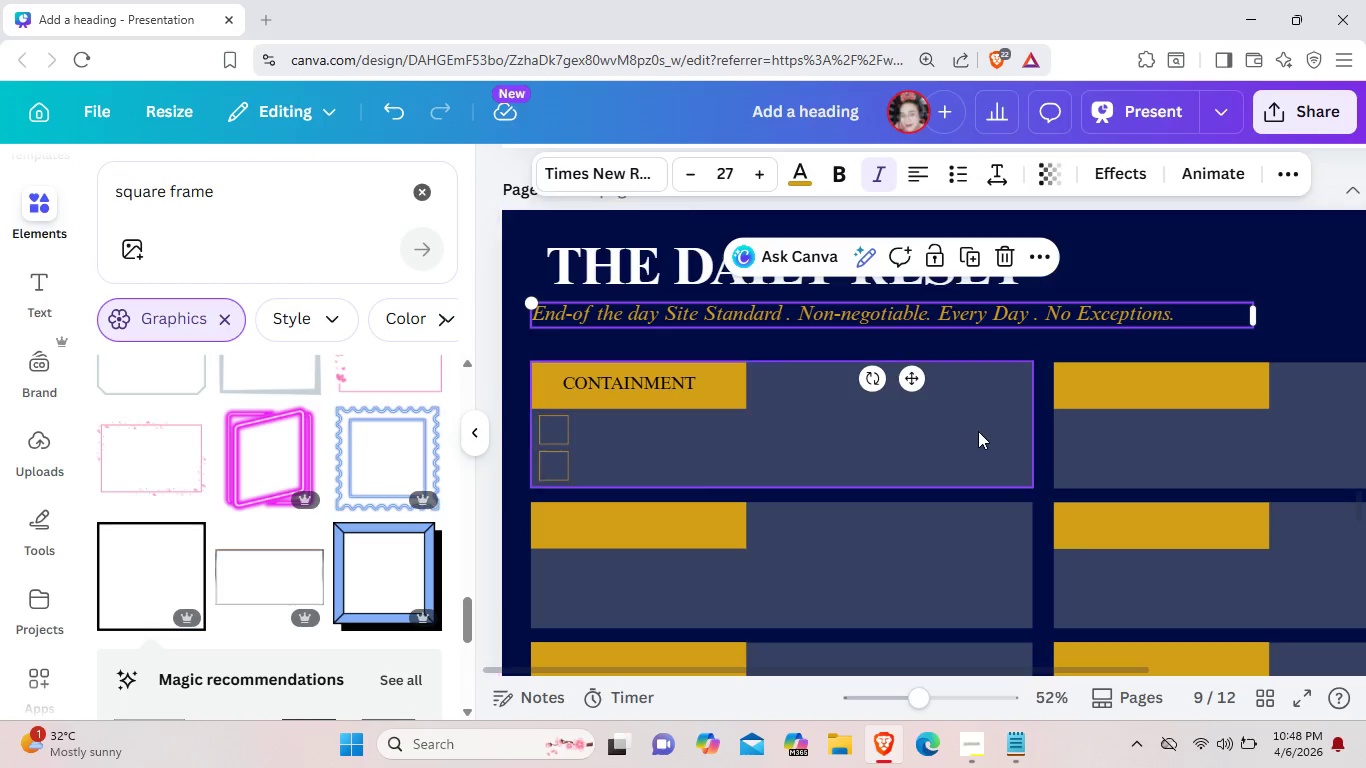 
wait(6.53)
 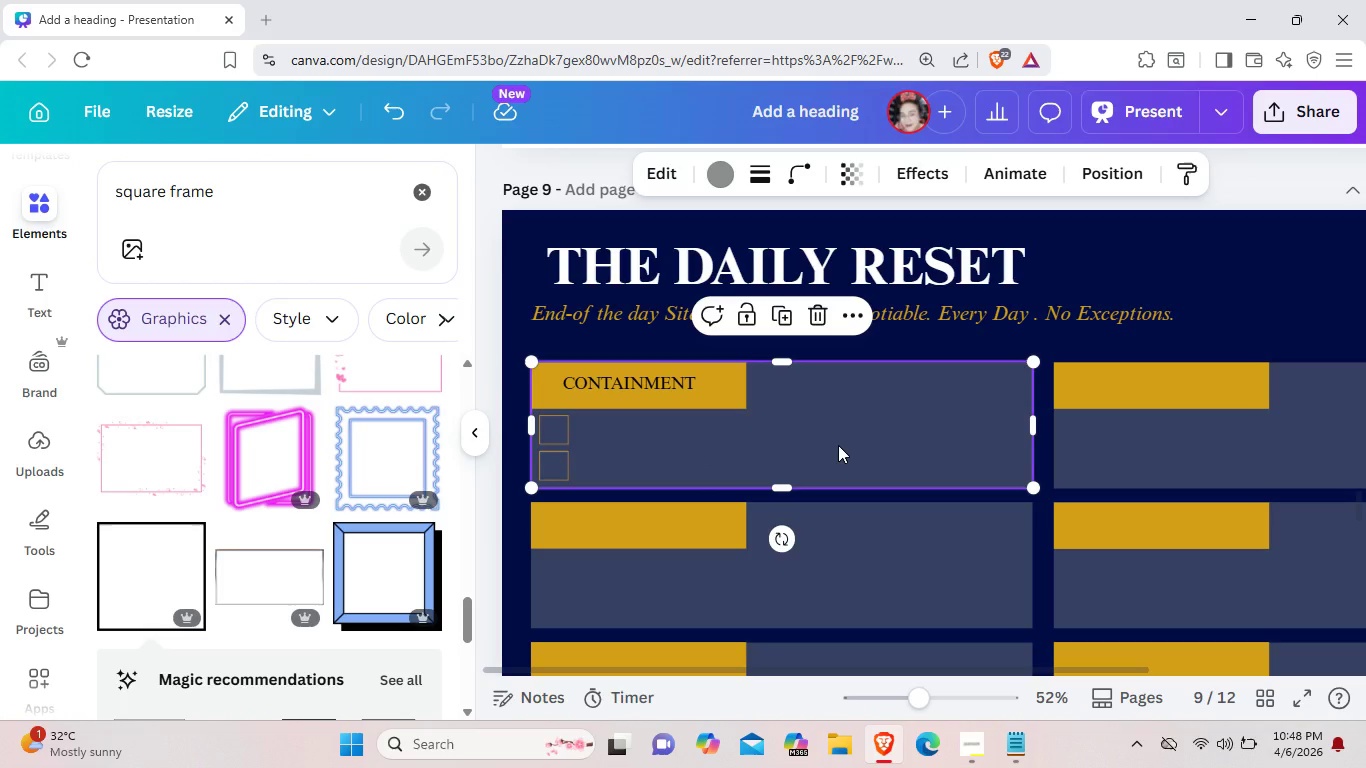 
key(Control+C)
 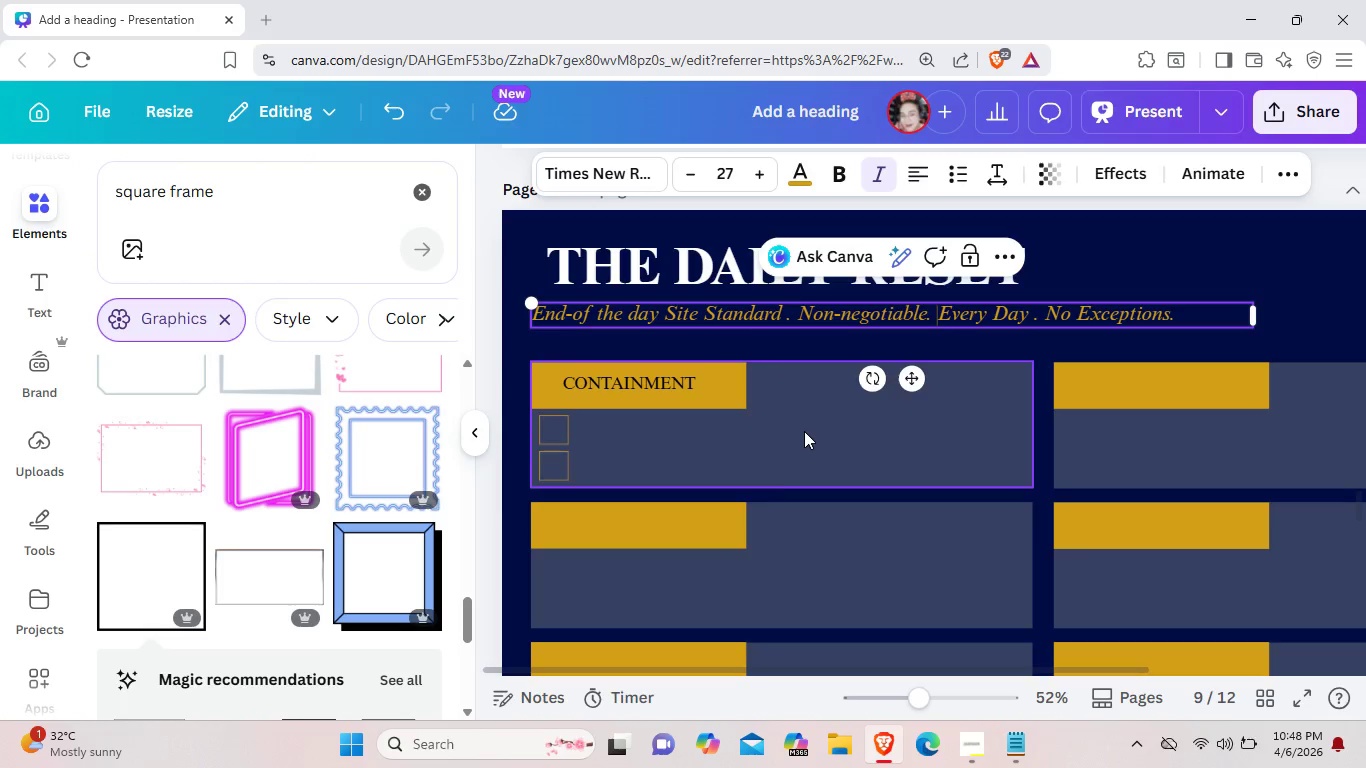 
left_click([804, 431])
 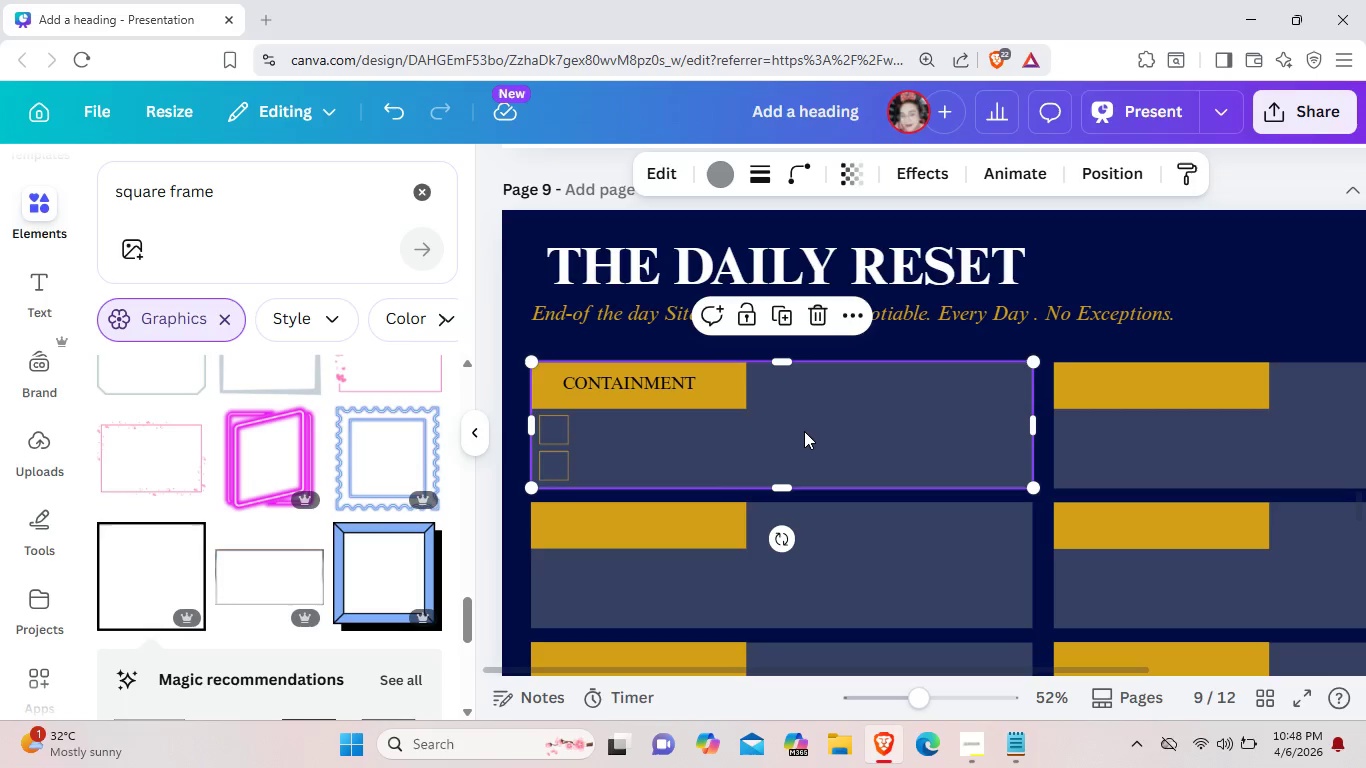 
key(Control+V)
 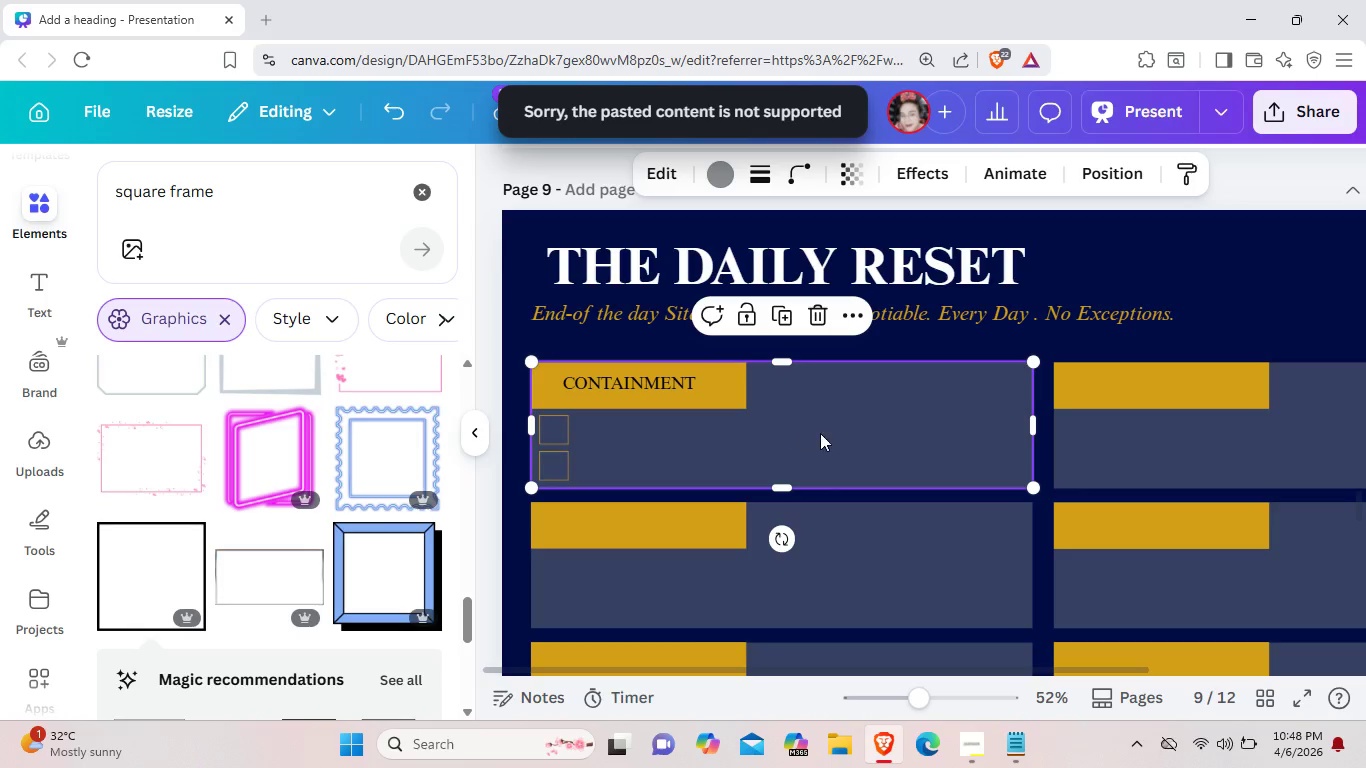 
left_click_drag(start_coordinate=[829, 433], to_coordinate=[819, 431])
 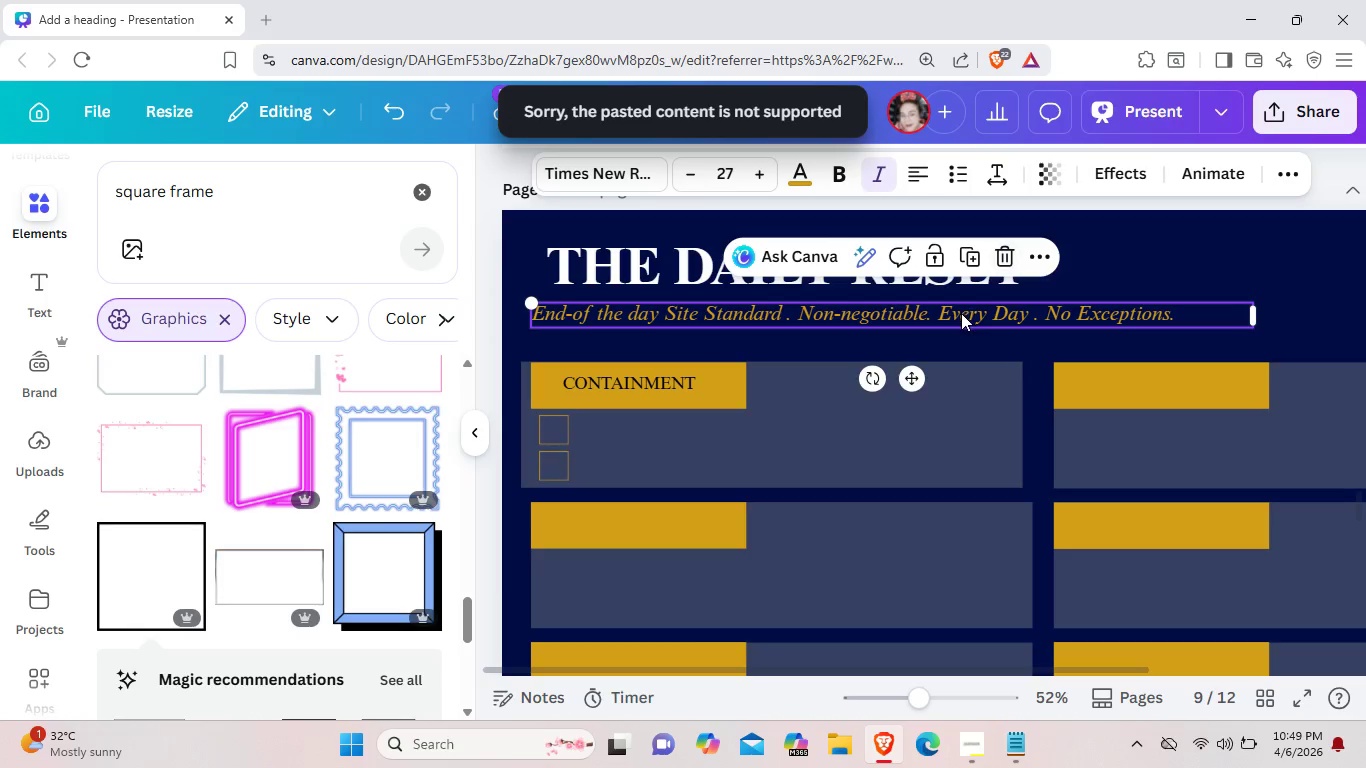 
key(Control+C)
 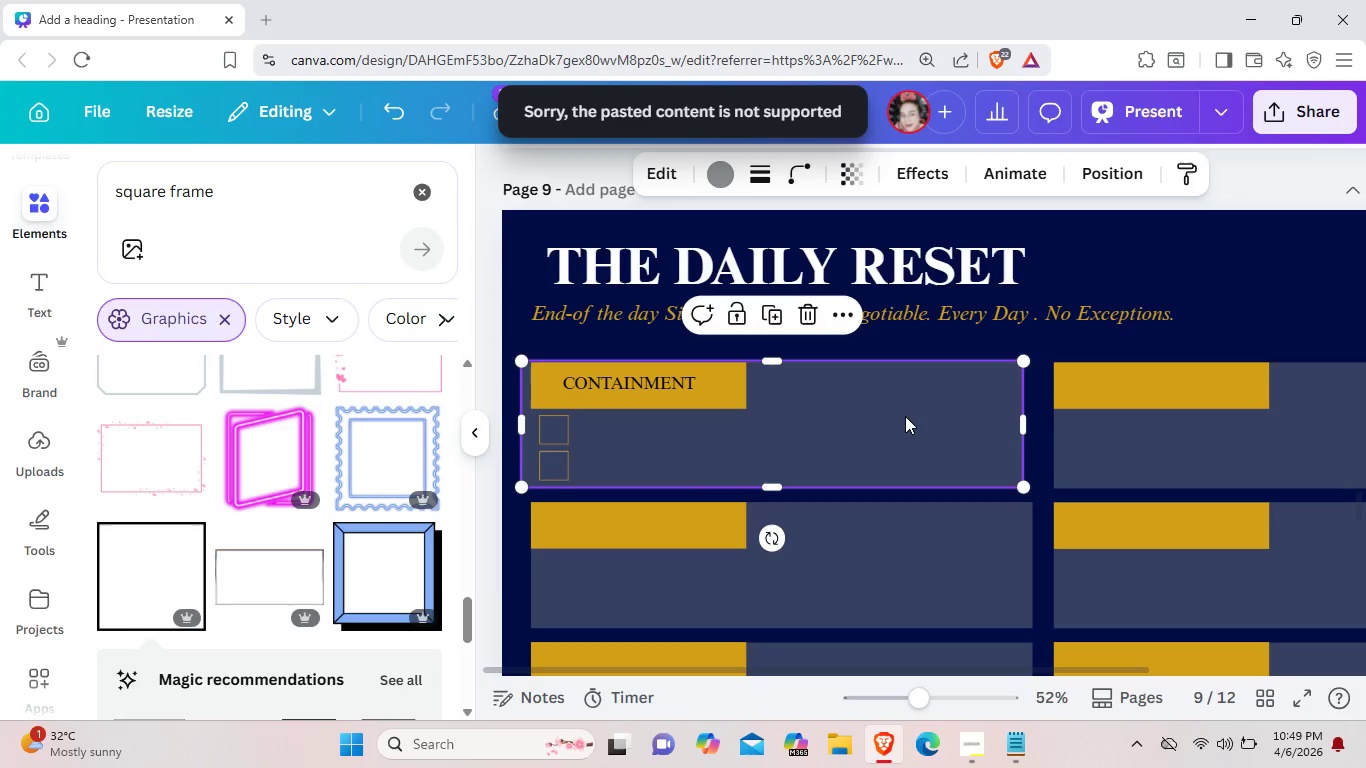 
key(Control+ControlLeft)
 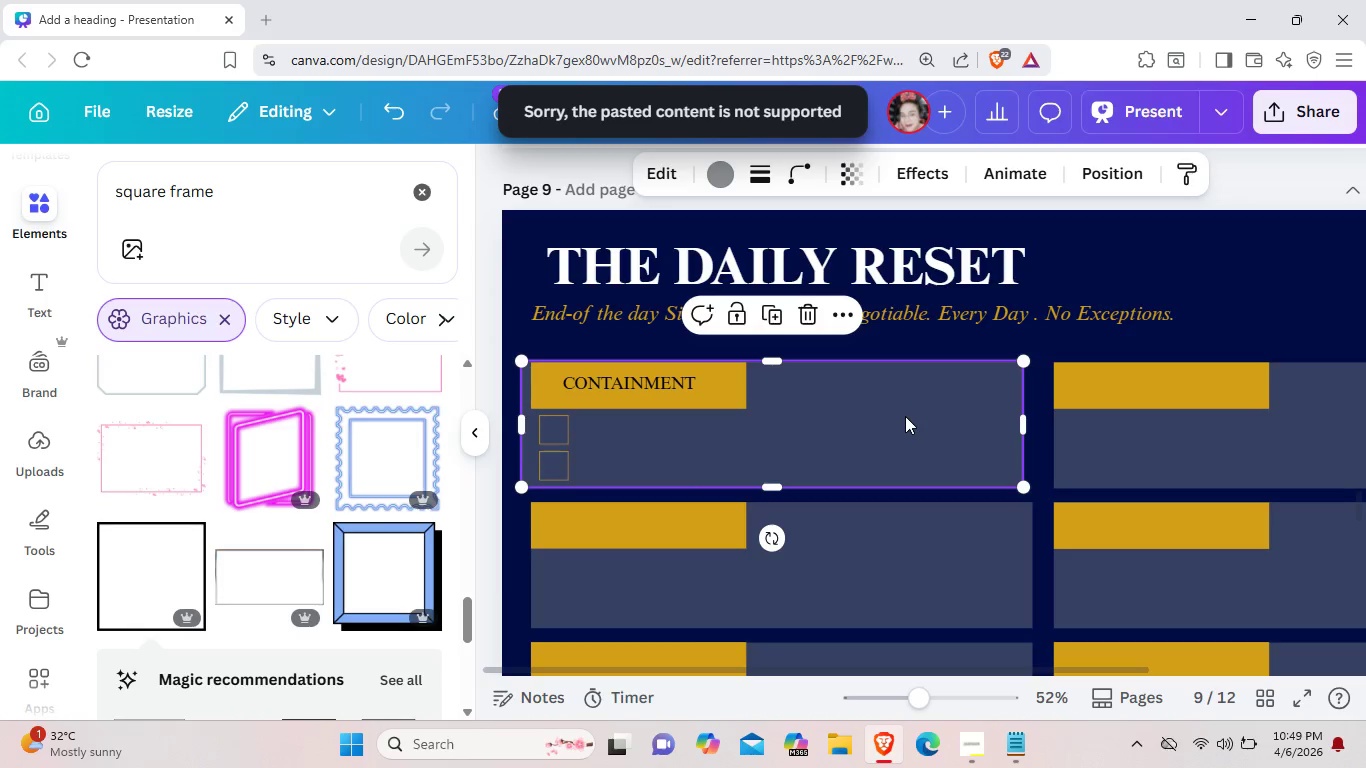 
key(Control+V)
 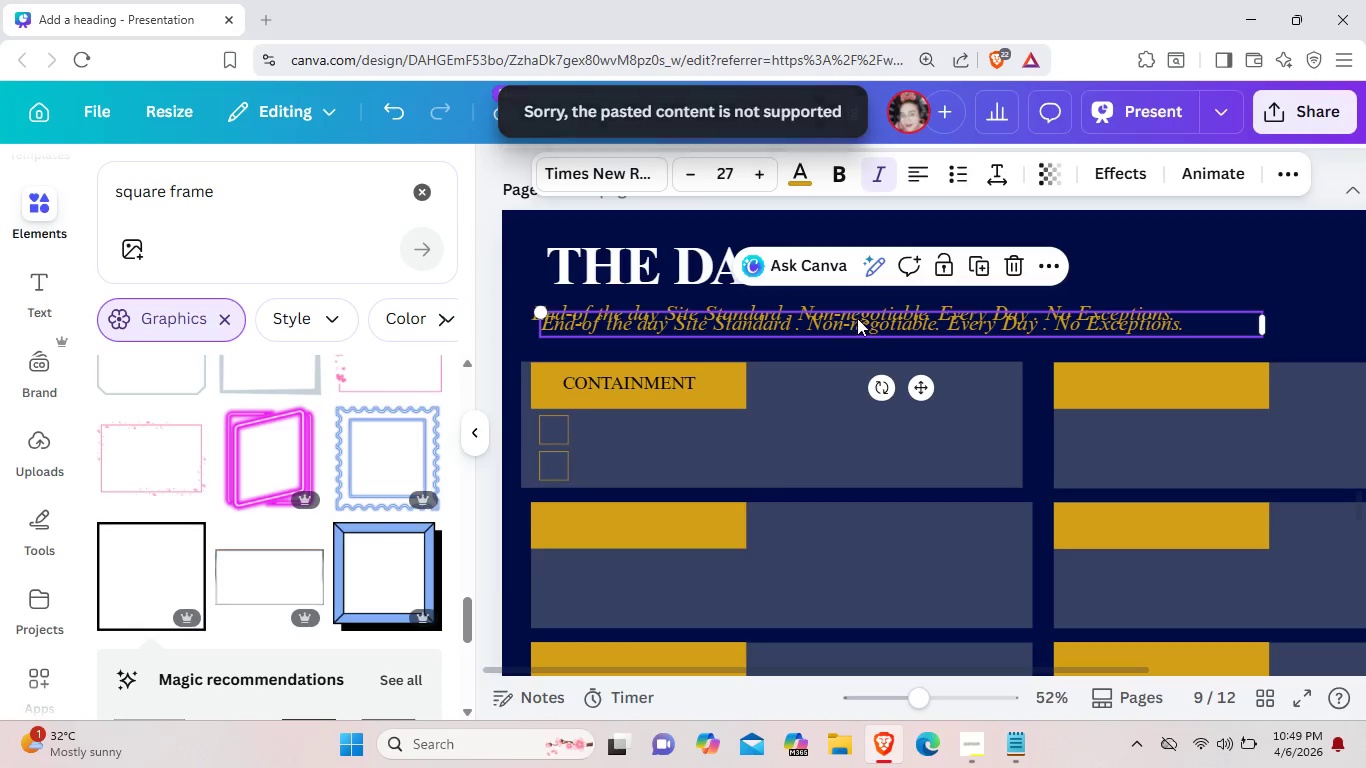 
left_click_drag(start_coordinate=[857, 318], to_coordinate=[845, 439])
 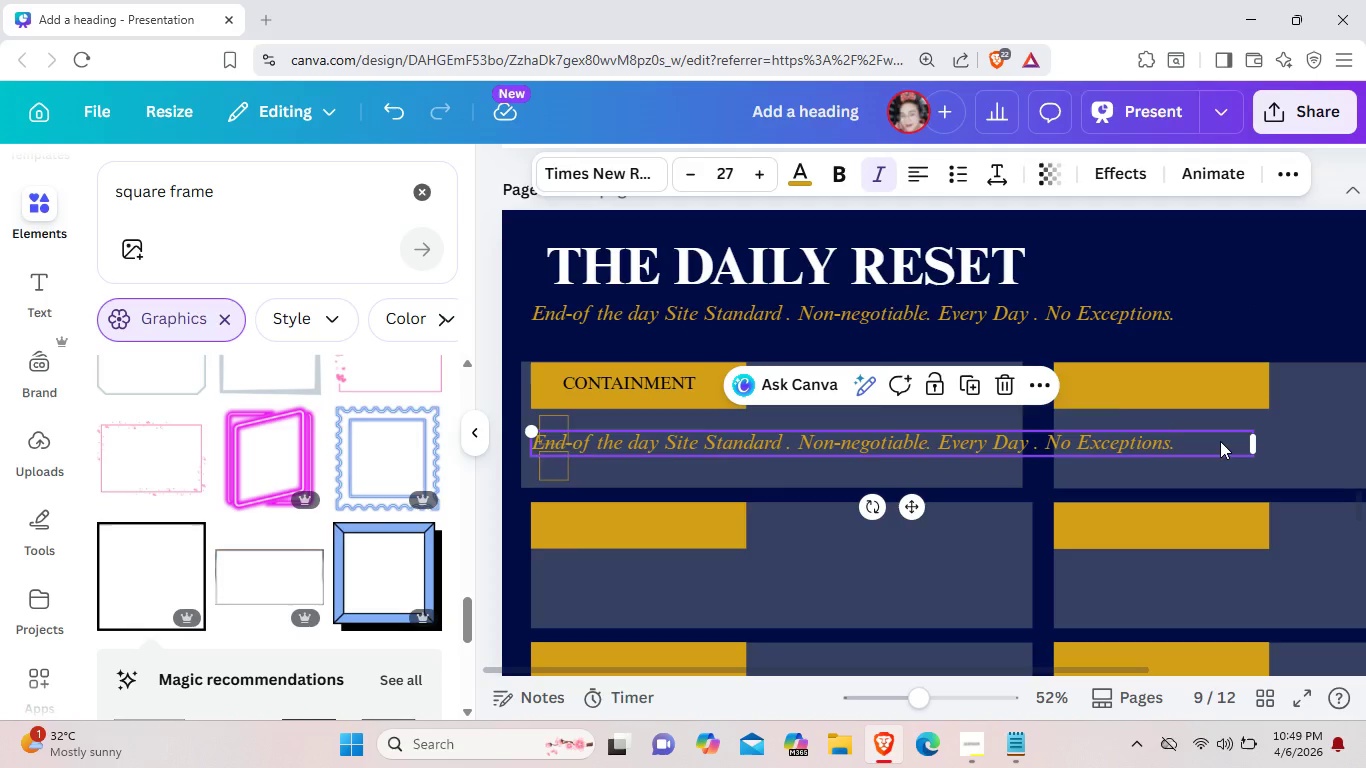 
left_click([1220, 441])
 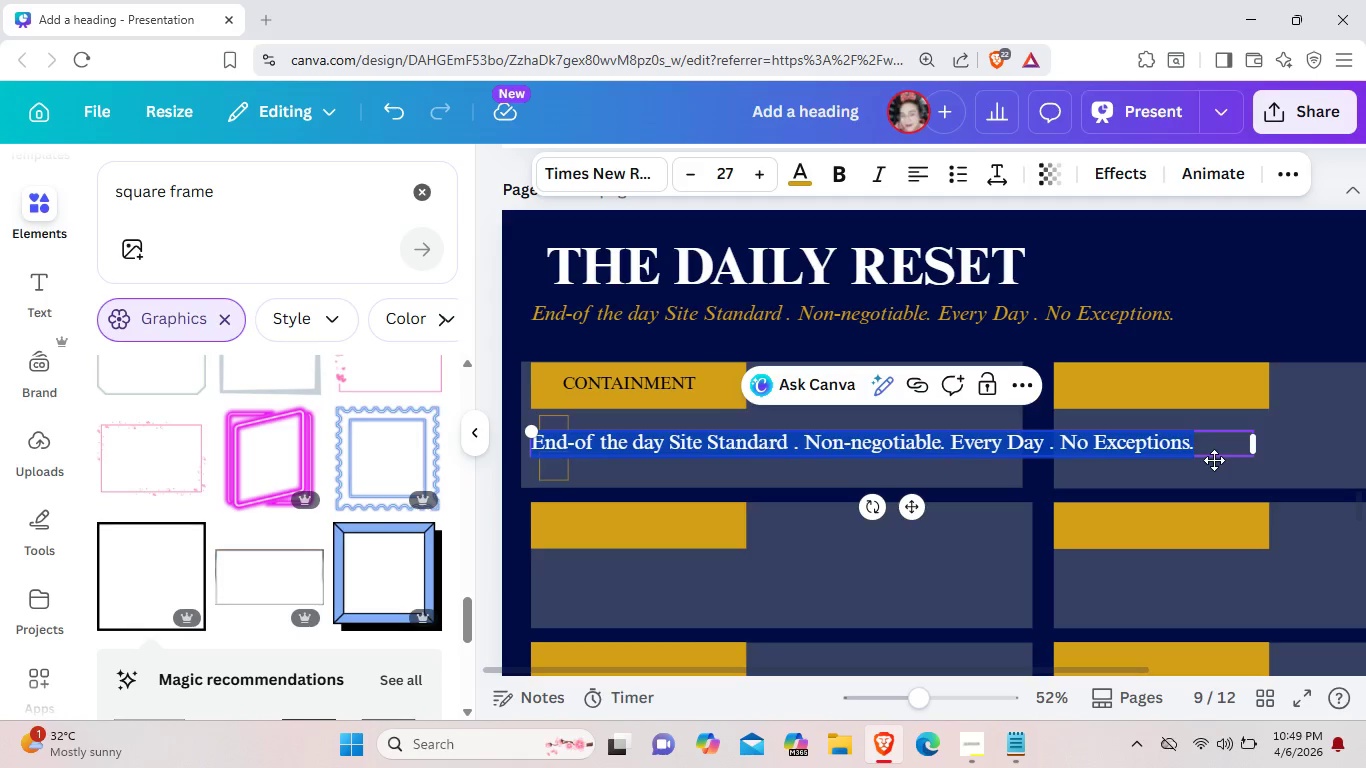 
wait(5.03)
 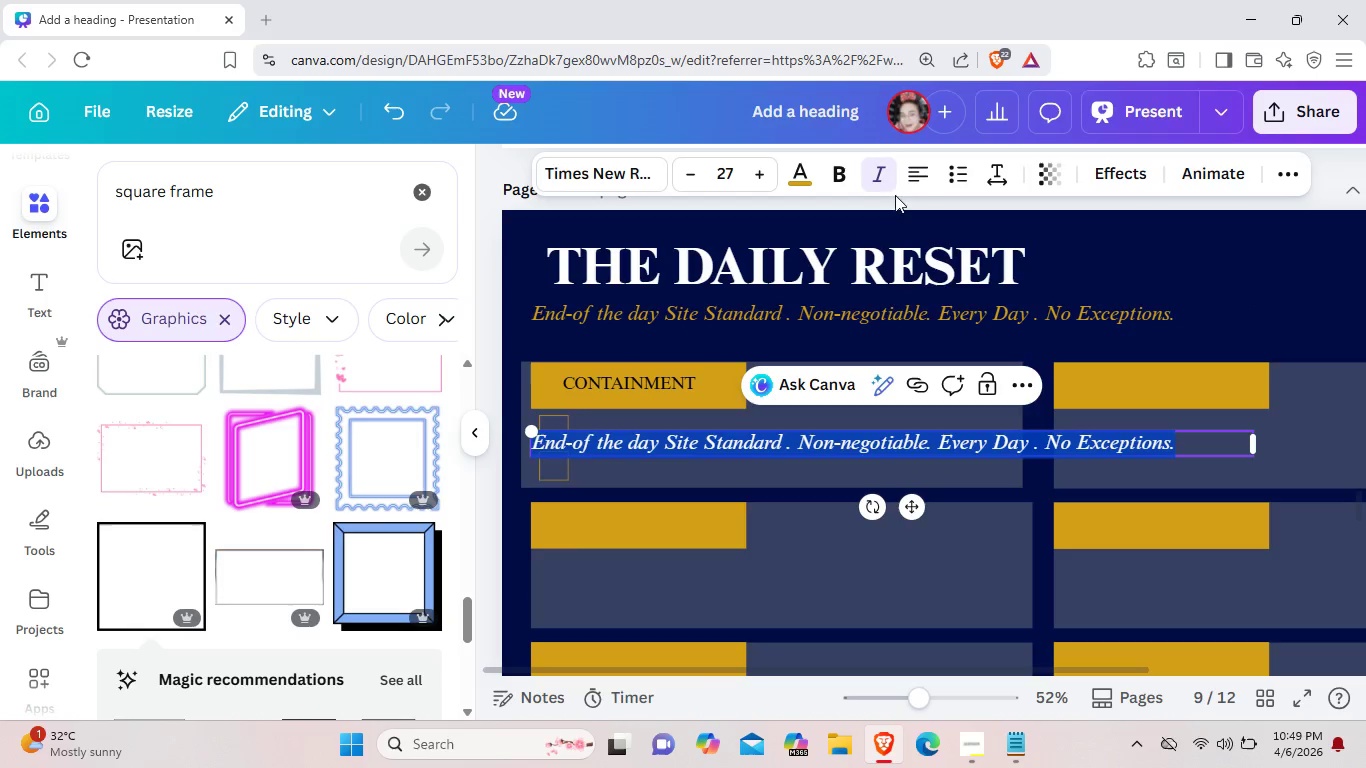 
key(Backspace)
type(zIPWAL)
key(Backspace)
key(Backspace)
key(Backspace)
key(Backspace)
key(Backspace)
key(Backspace)
type(Zipwall barriers intact & sealed)
 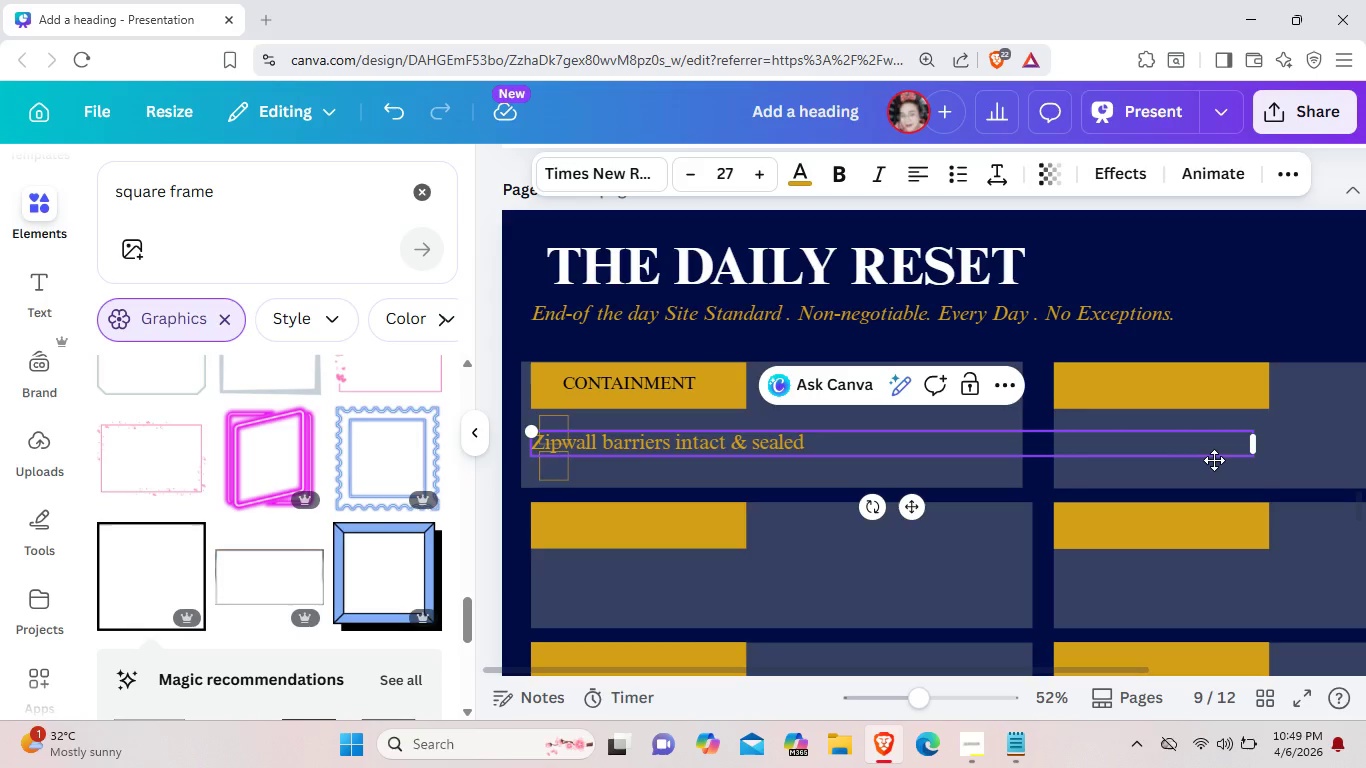 
left_click_drag(start_coordinate=[917, 511], to_coordinate=[963, 498])
 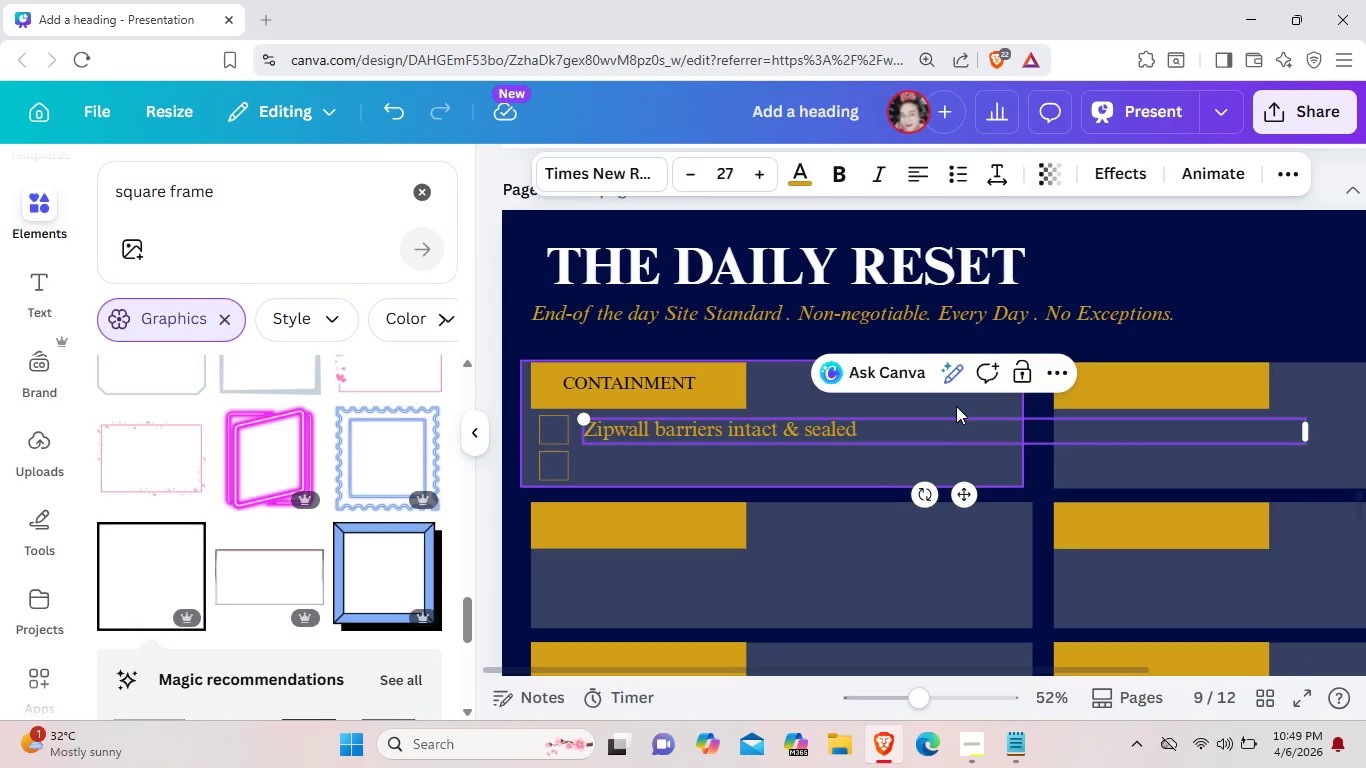 
left_click([956, 406])
 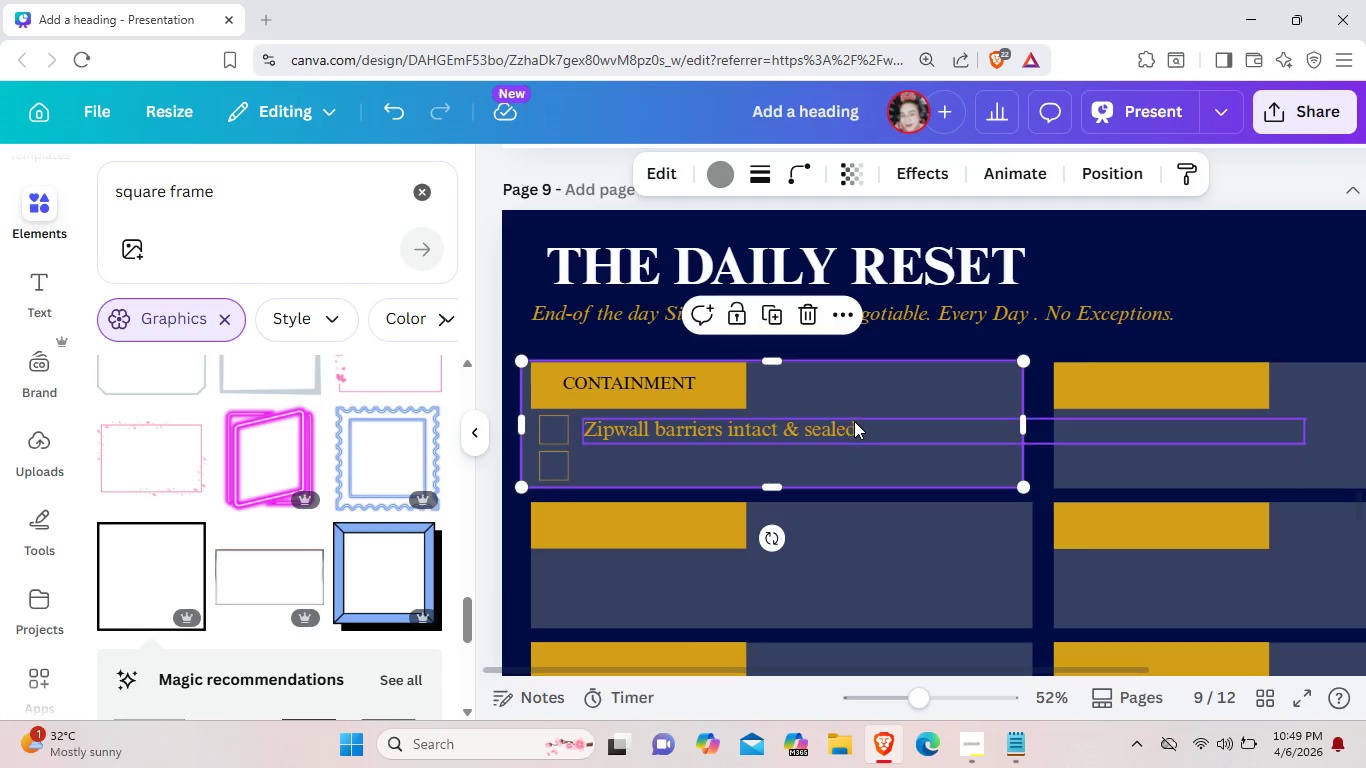 
left_click([848, 425])
 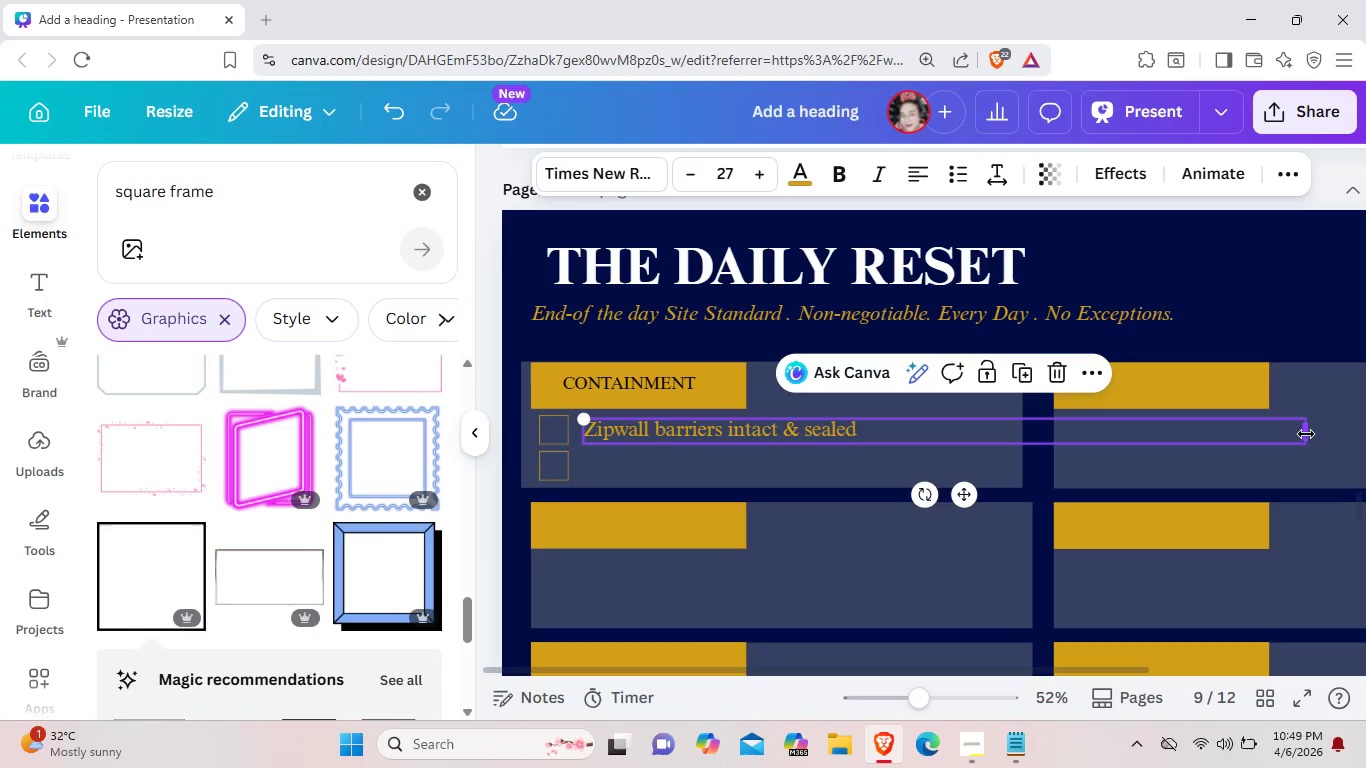 
left_click_drag(start_coordinate=[1306, 434], to_coordinate=[864, 418])
 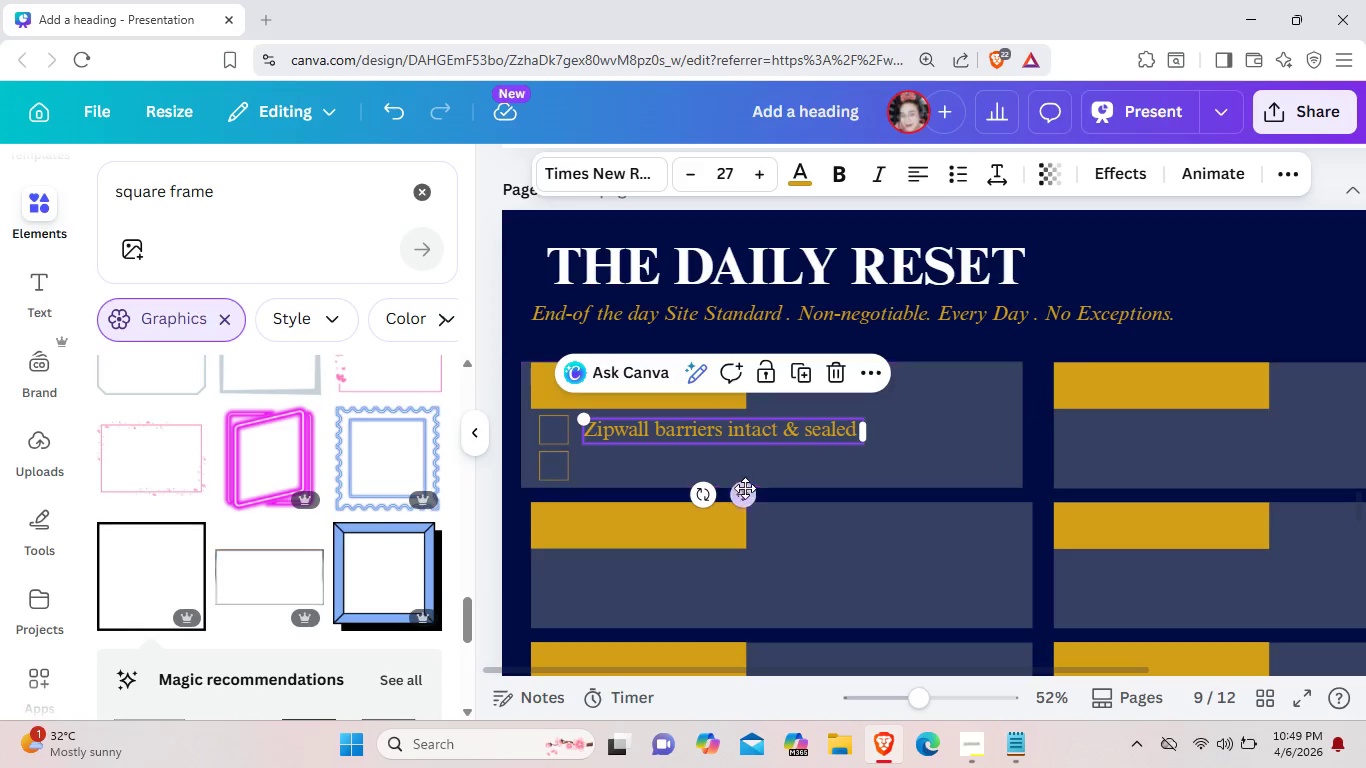 
left_click([742, 489])
 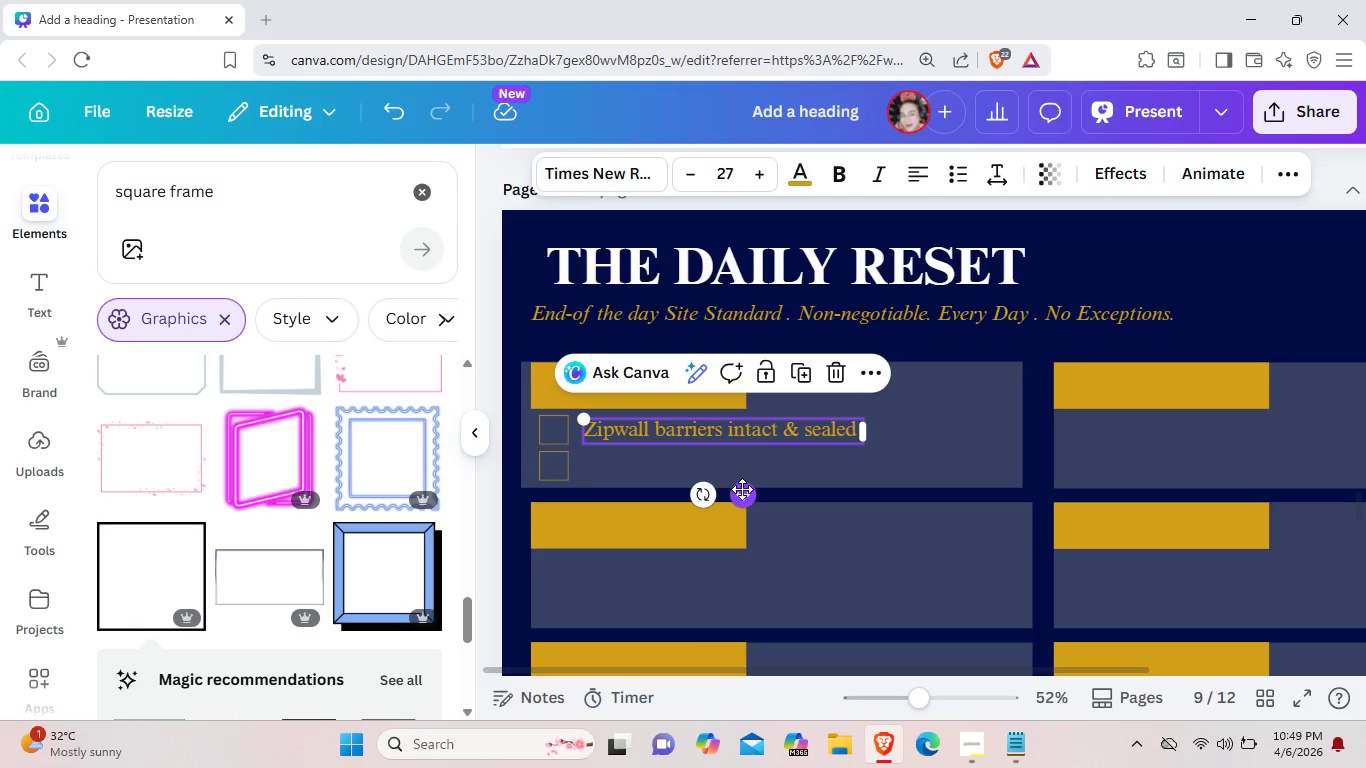 
key(Control+C)
 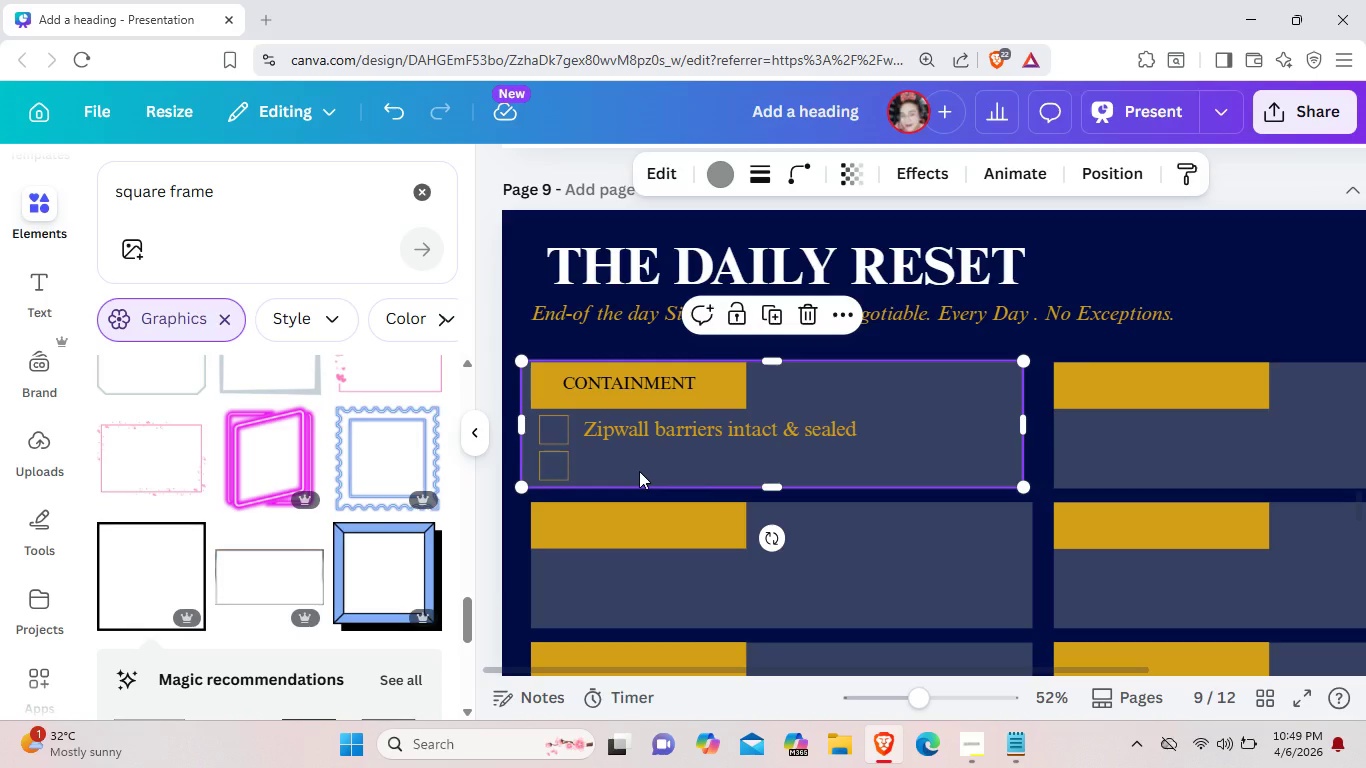 
key(Control+V)
 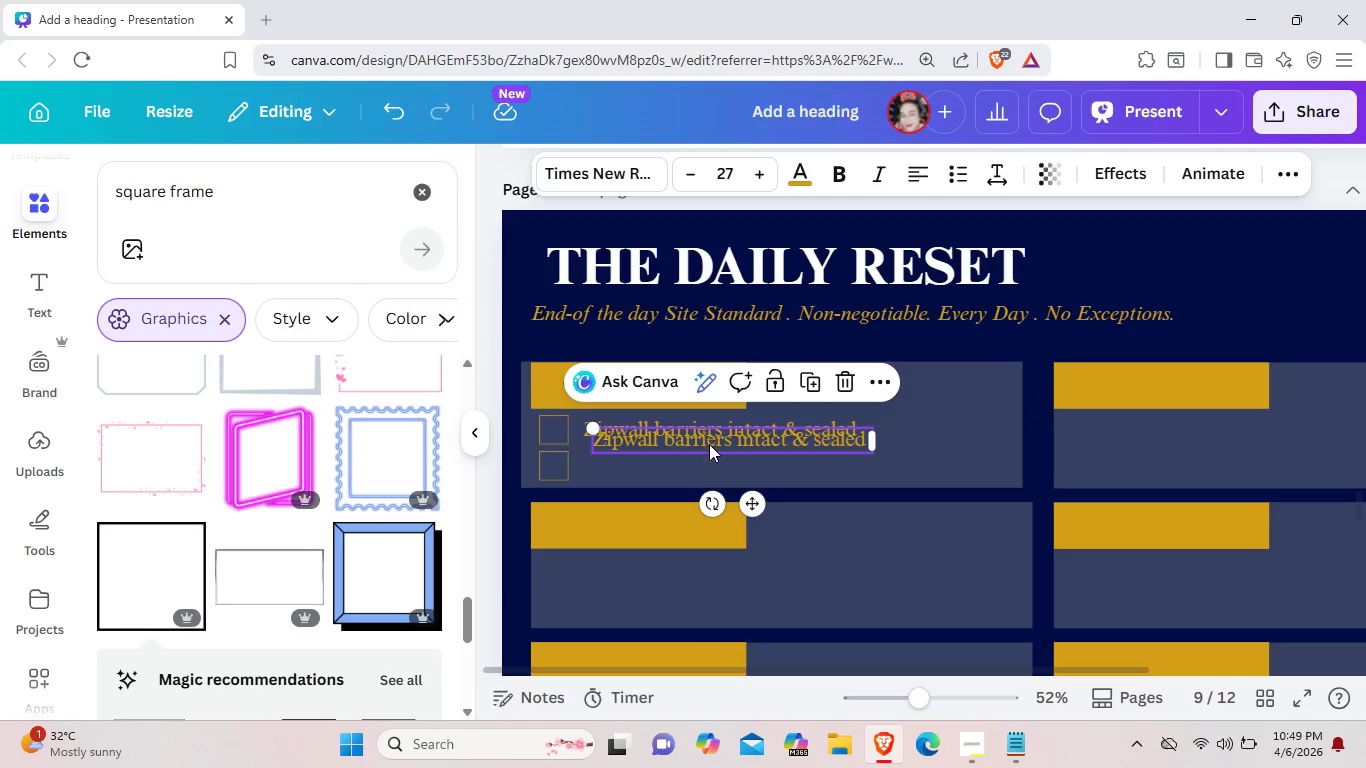 
left_click_drag(start_coordinate=[709, 438], to_coordinate=[699, 462])
 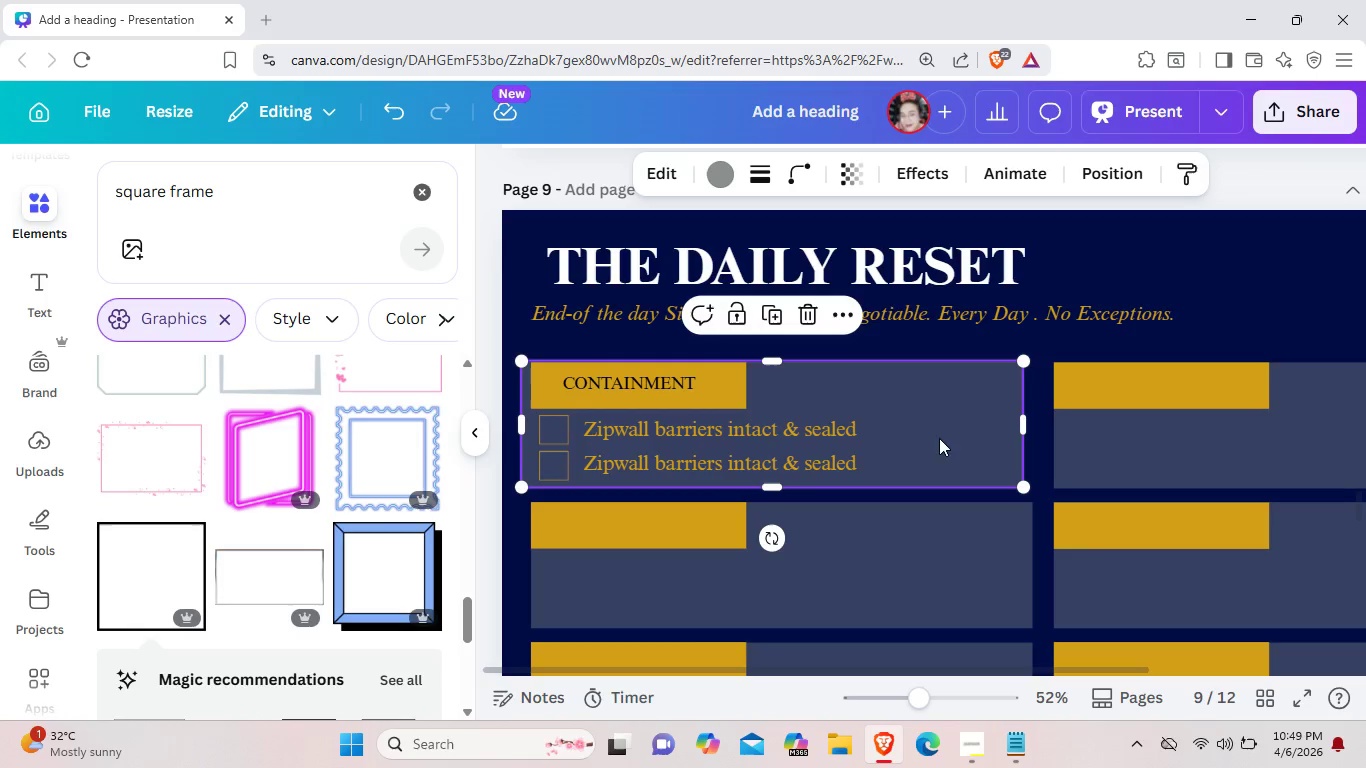 
left_click([829, 435])
 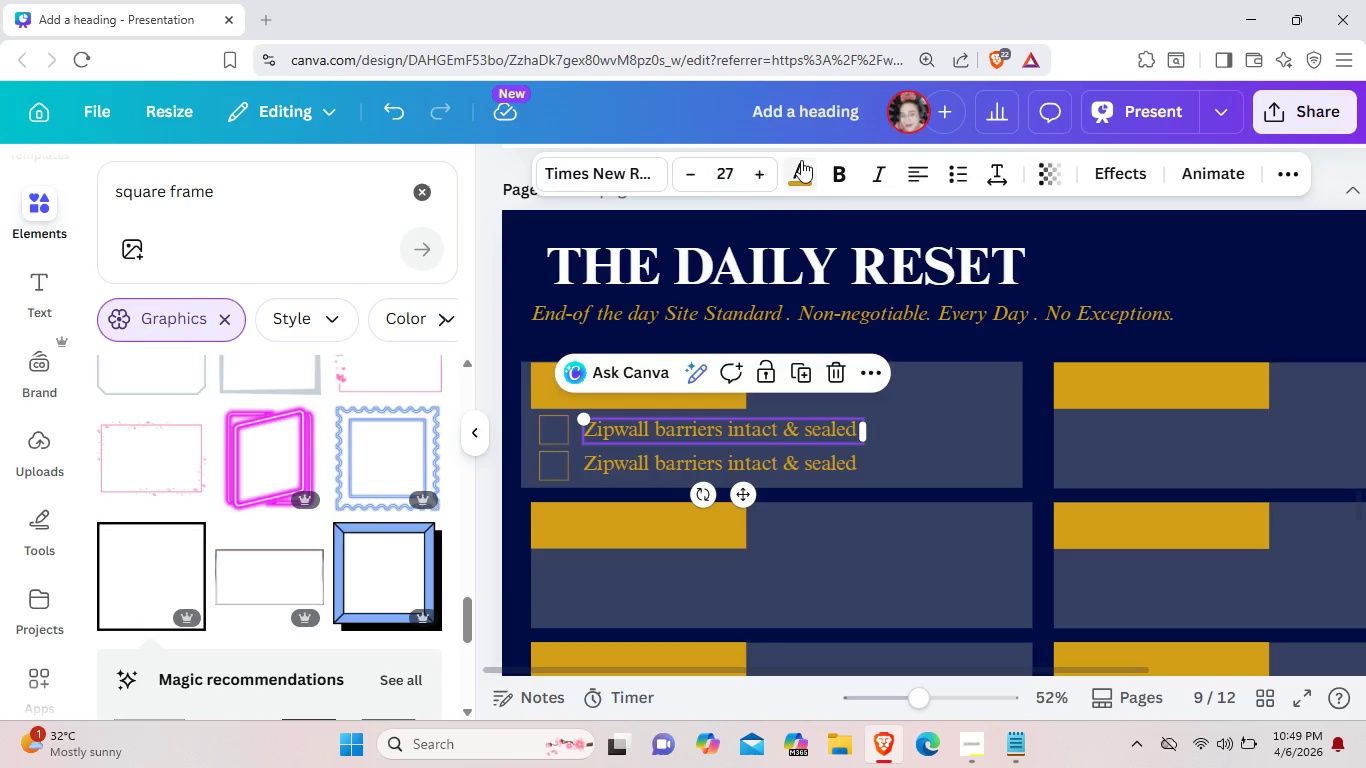 
left_click([801, 160])
 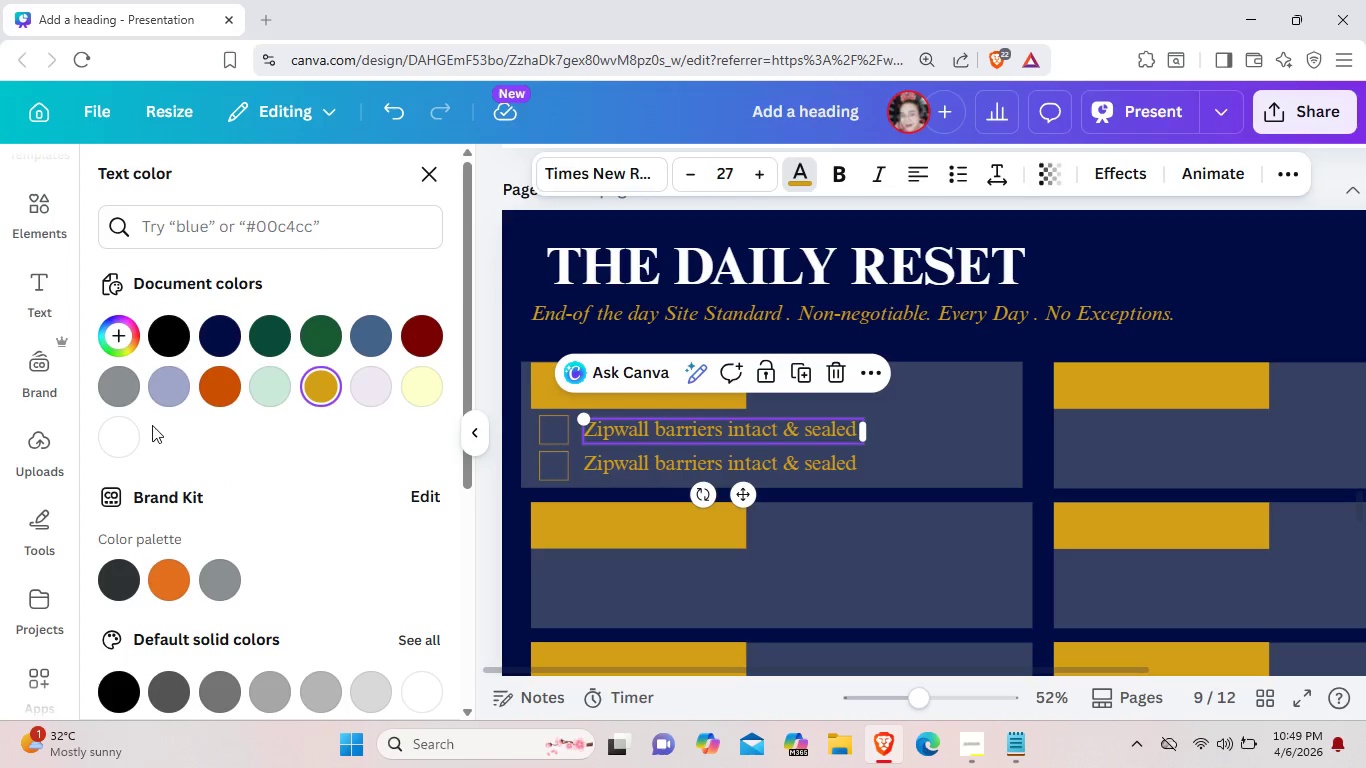 
left_click([125, 431])
 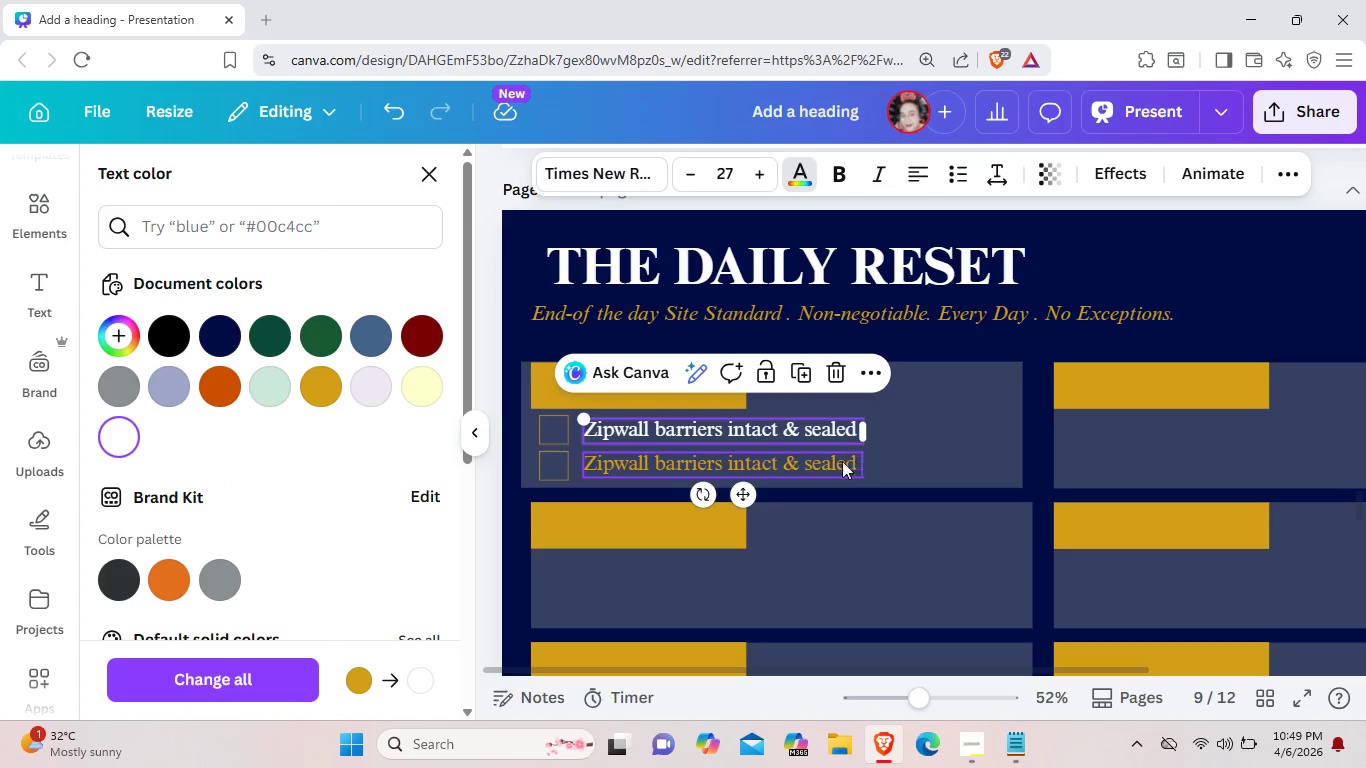 
left_click([827, 461])
 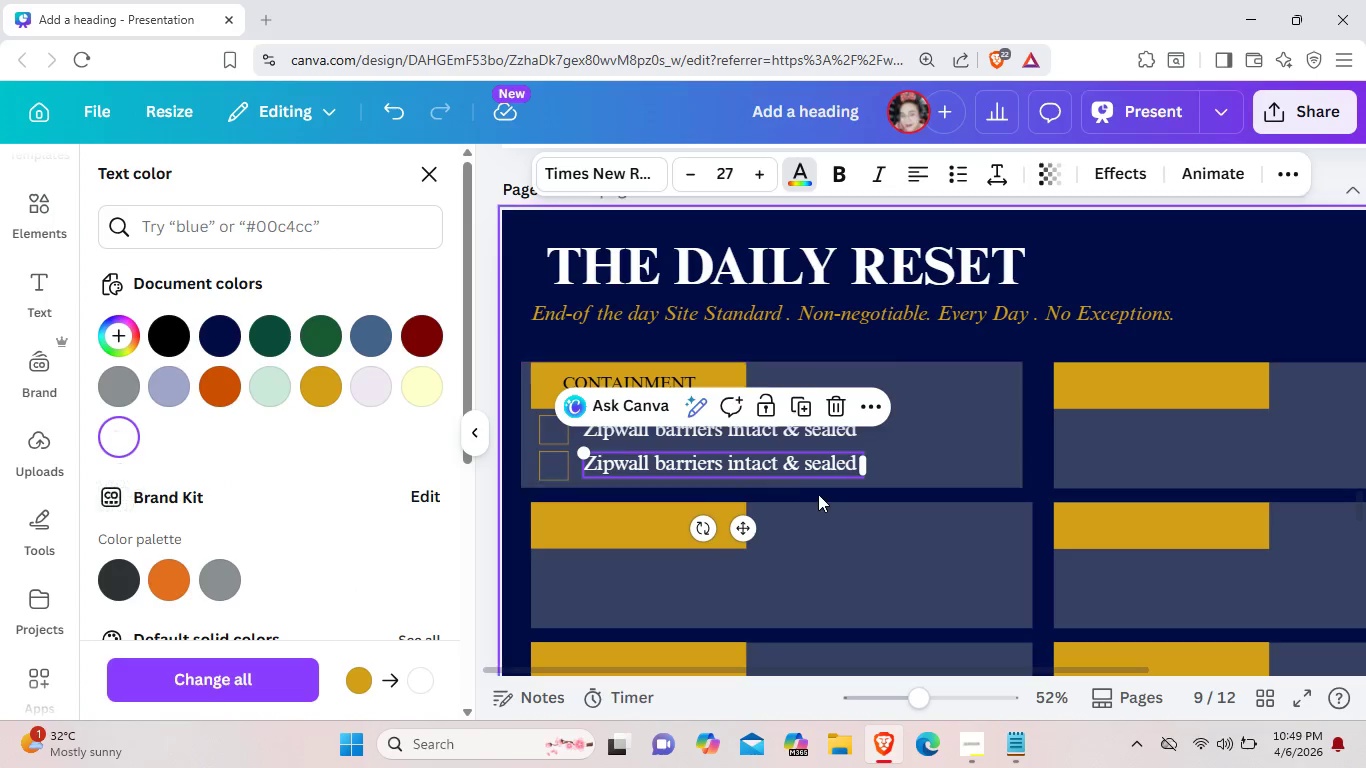 
left_click([852, 465])
 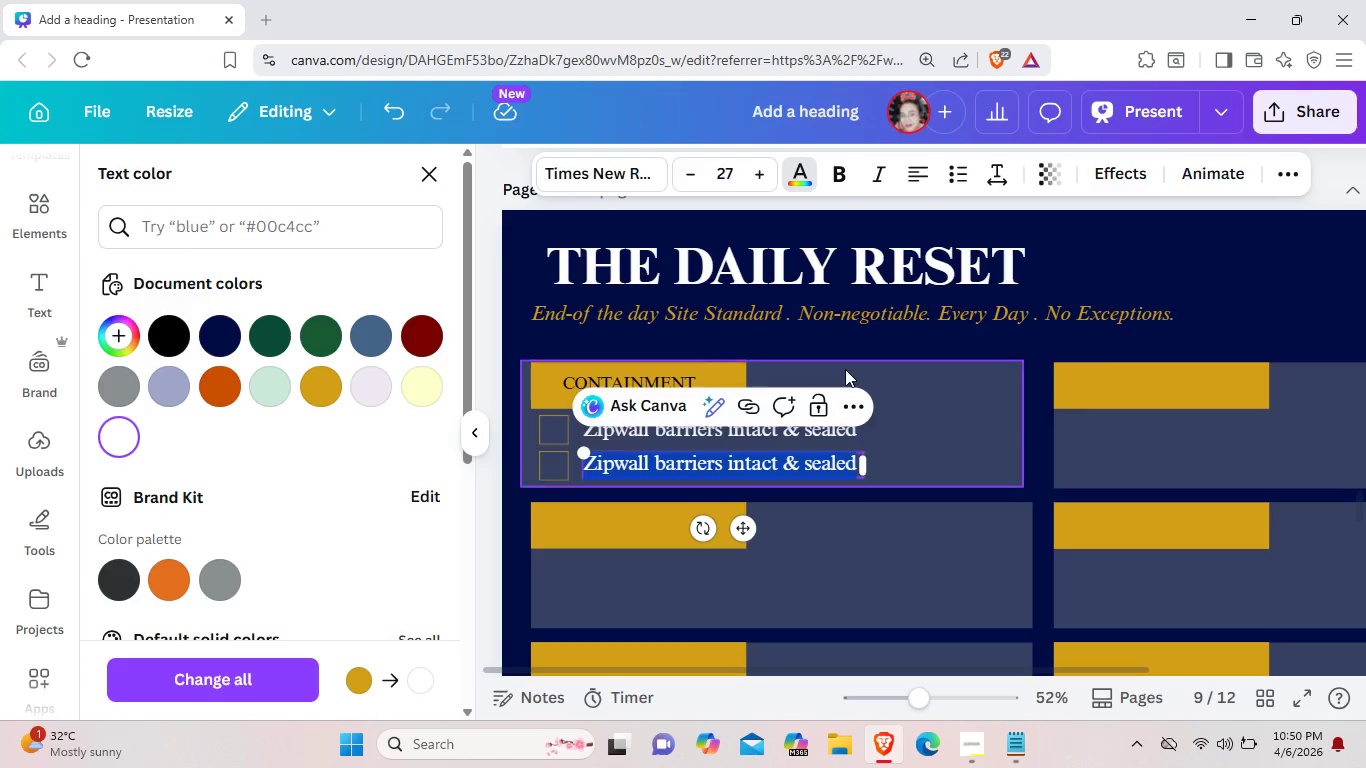 
key(Backspace)
type(HEPA scrubbers verified runi)
key(Backspace)
type(i)
key(Backspace)
type(ning)
 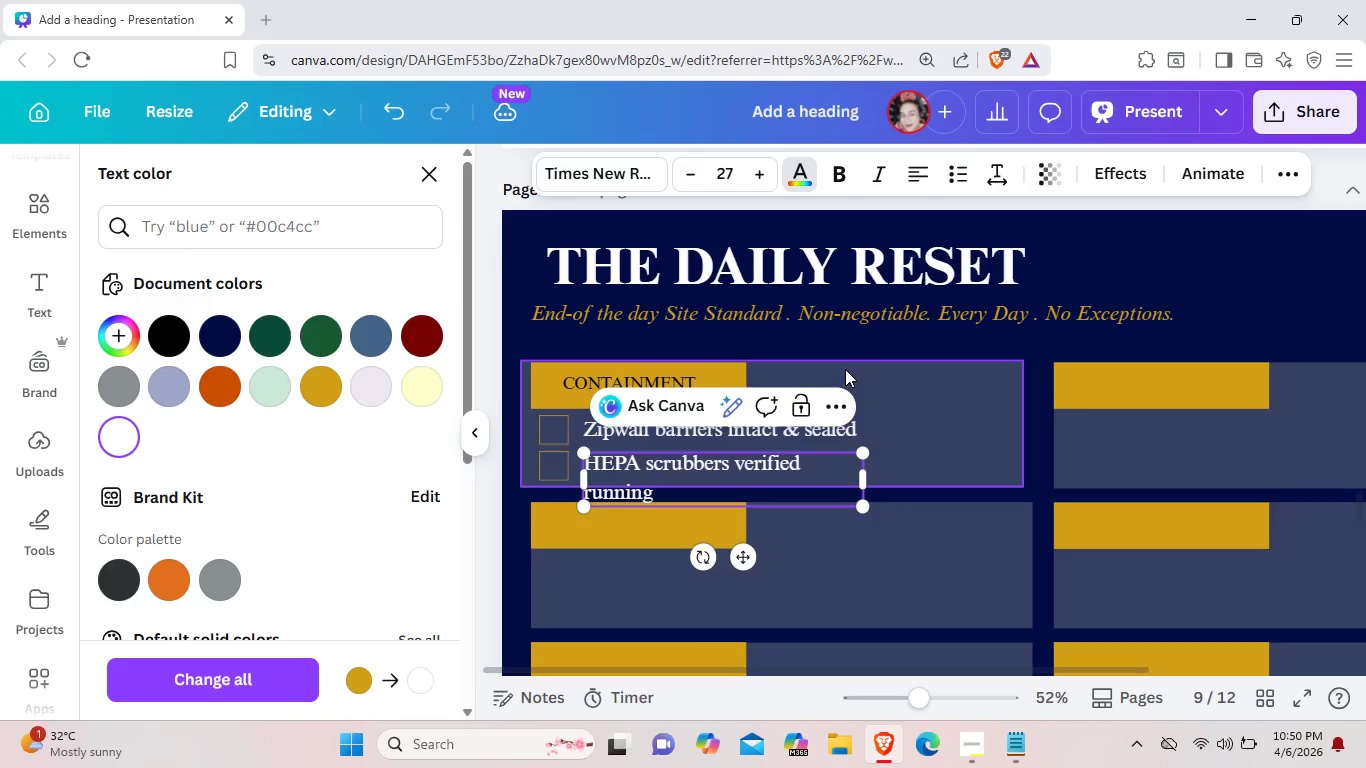 
left_click_drag(start_coordinate=[867, 477], to_coordinate=[925, 457])
 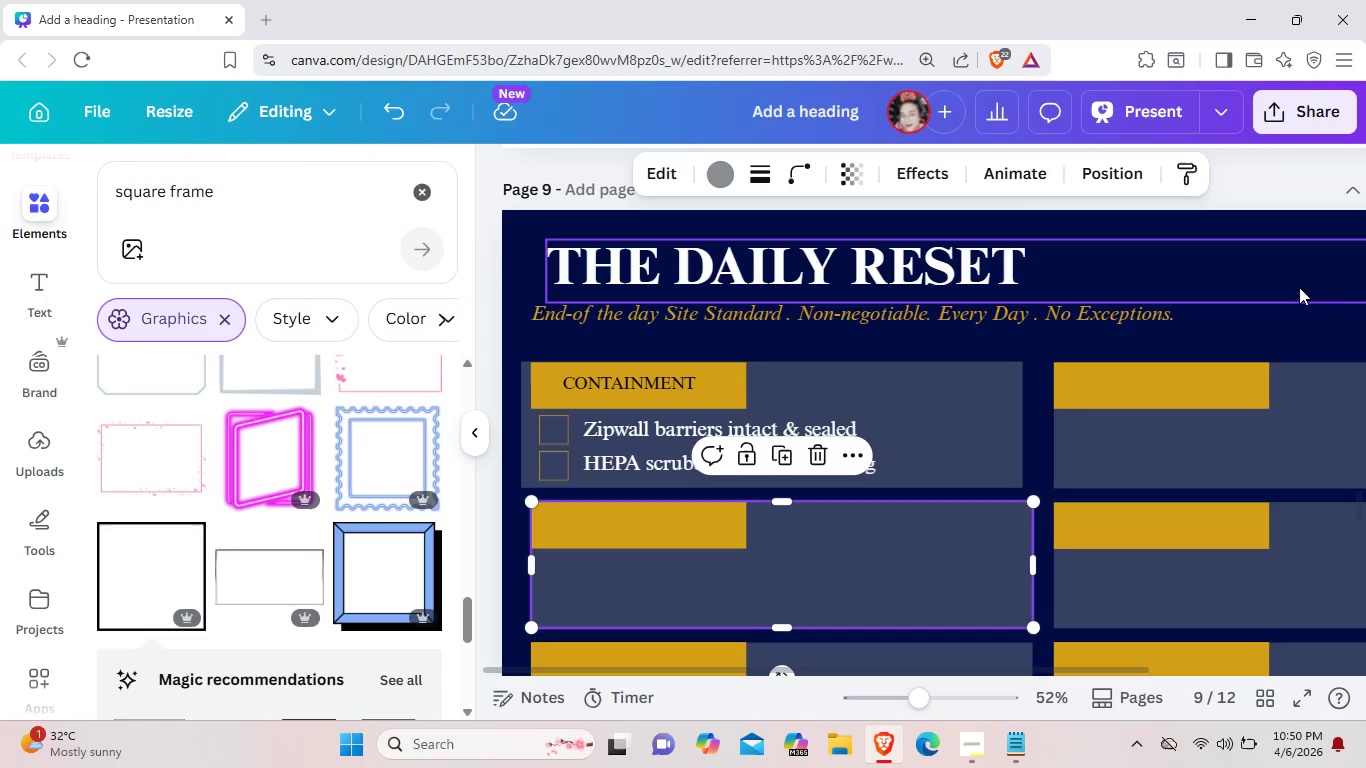 
left_click([1297, 339])
 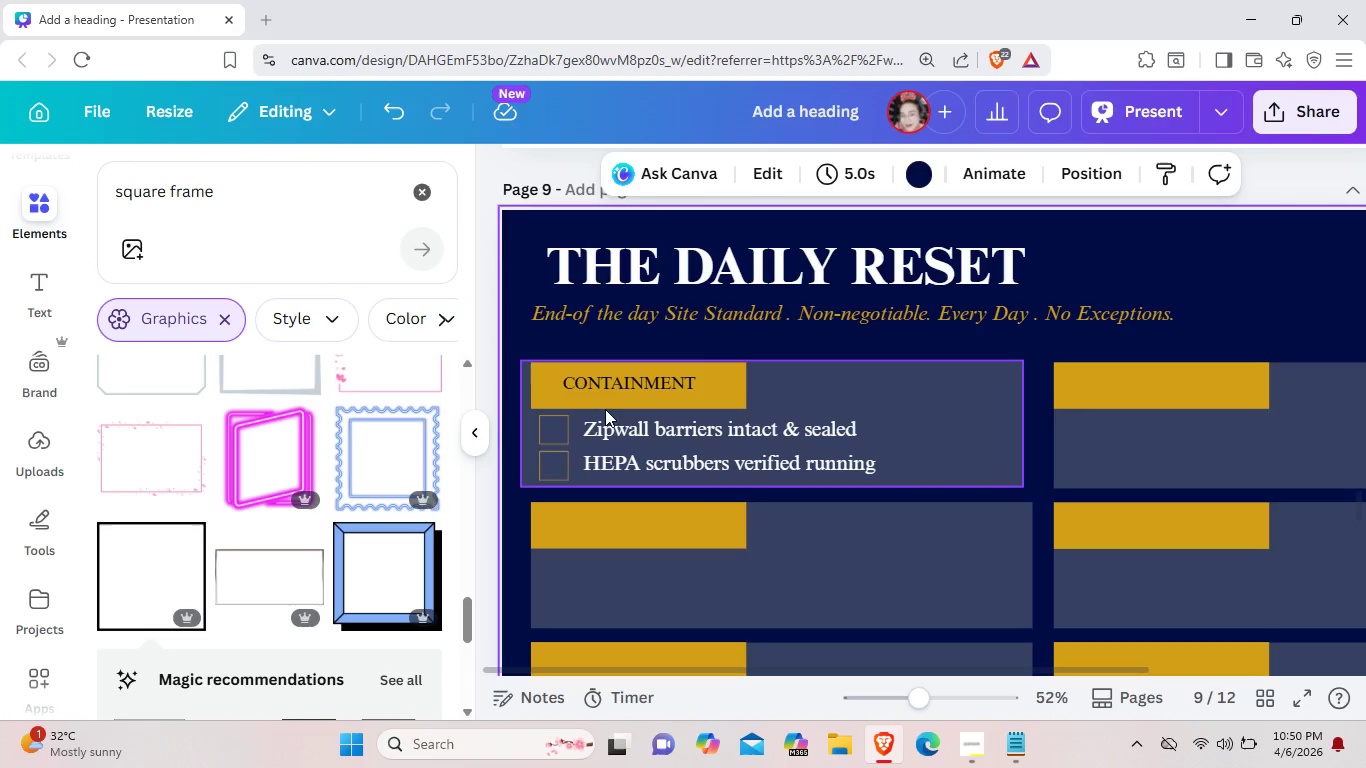 
wait(6.12)
 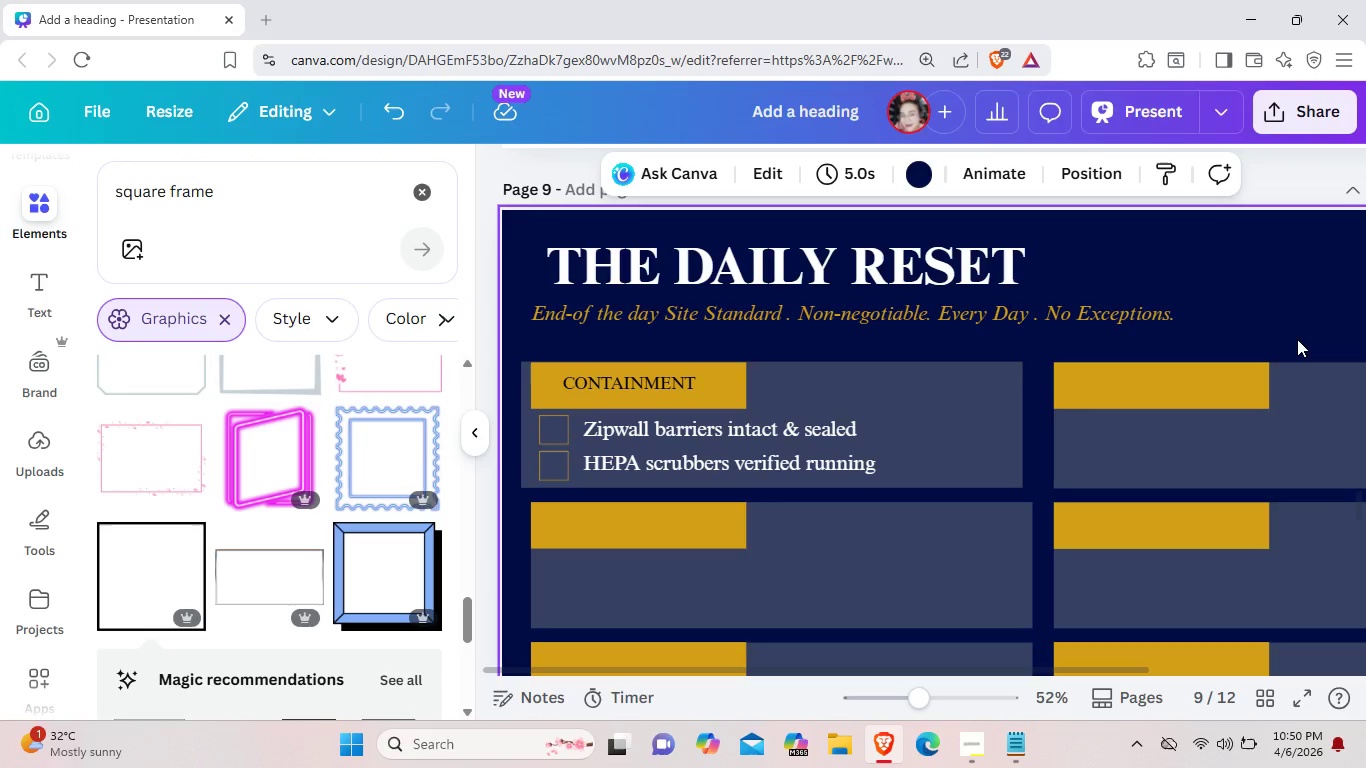 
left_click([566, 430])
 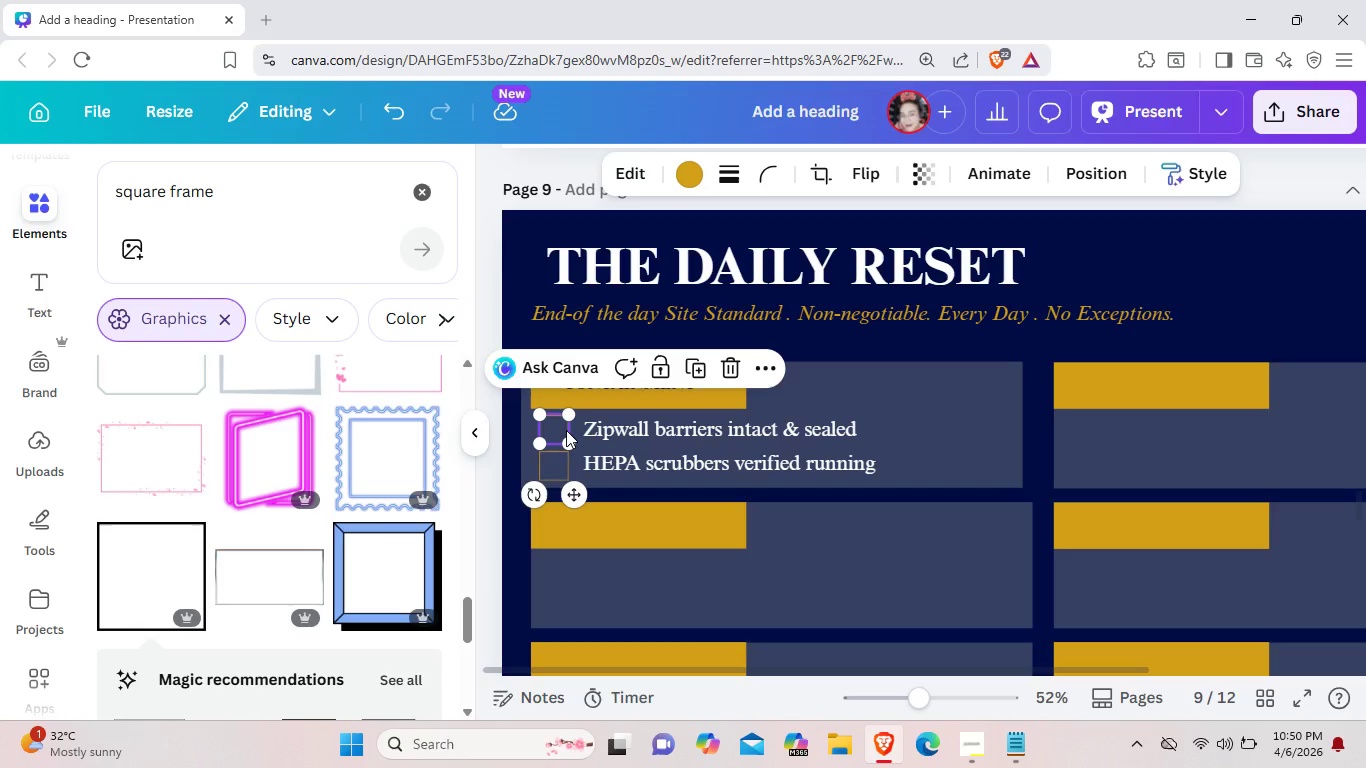 
key(Control+C)
 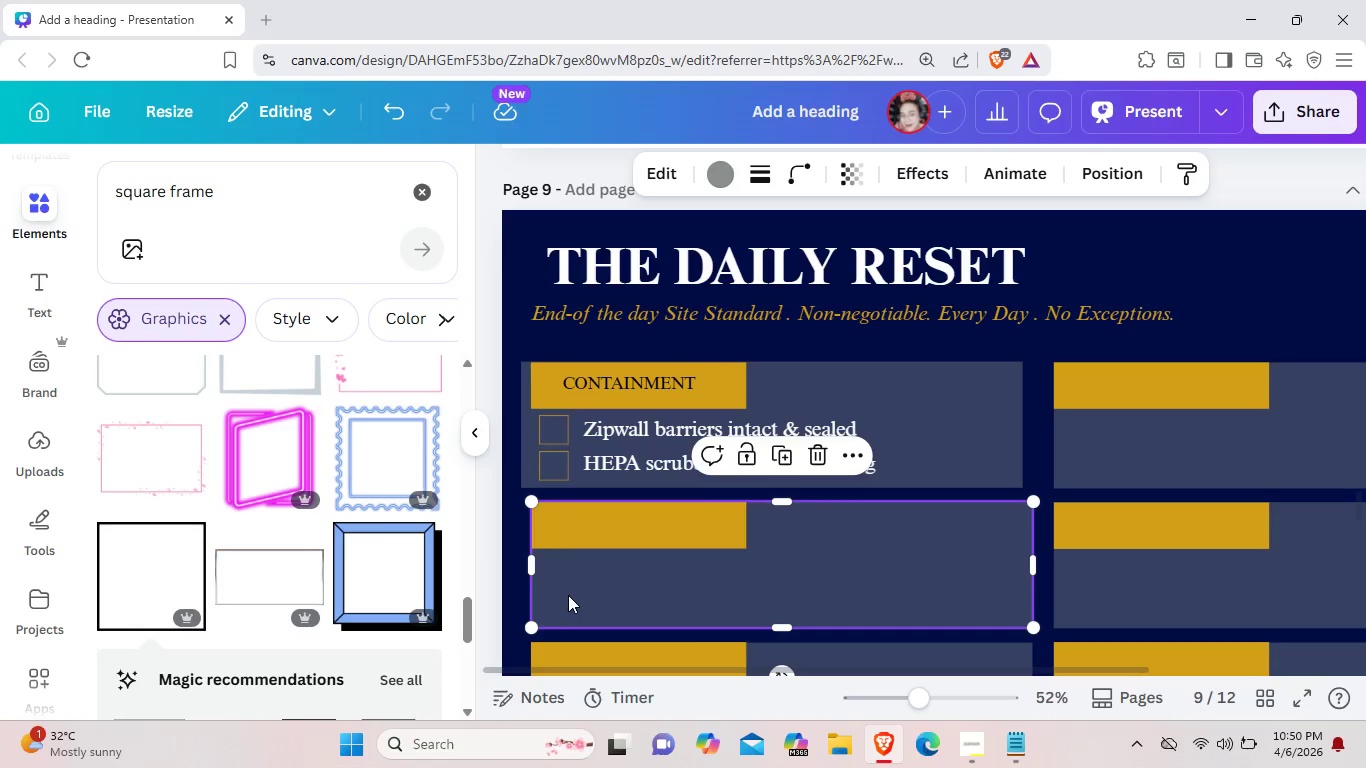 
key(Control+V)
 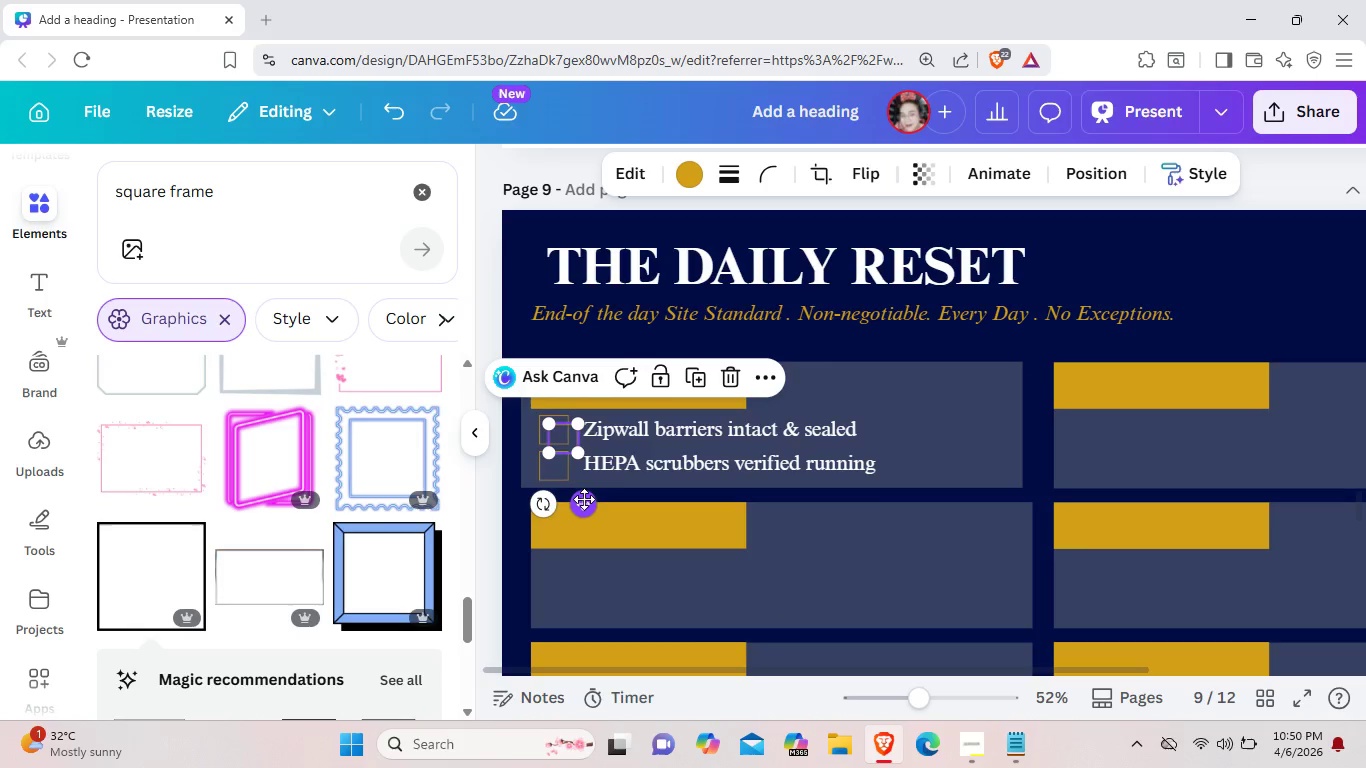 
left_click_drag(start_coordinate=[584, 500], to_coordinate=[579, 635])
 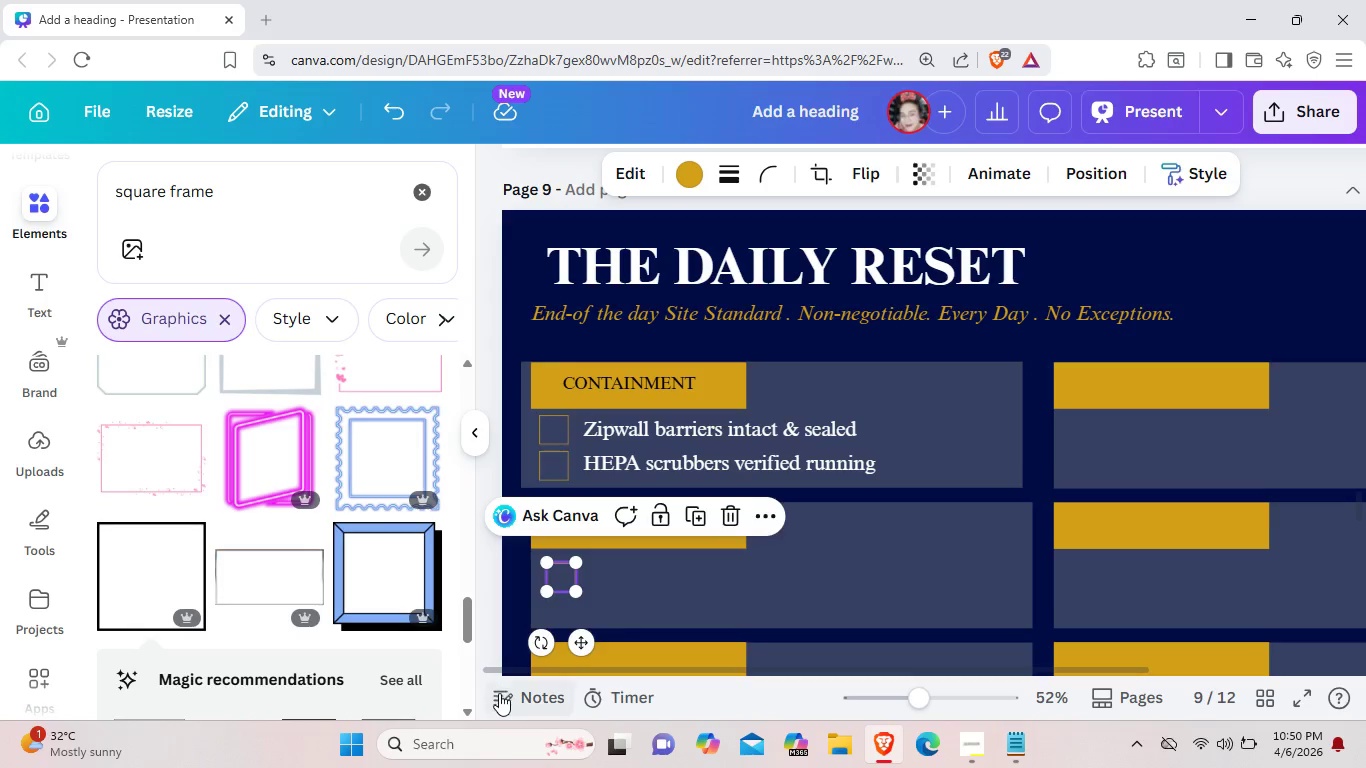 
key(ArrowUp)
 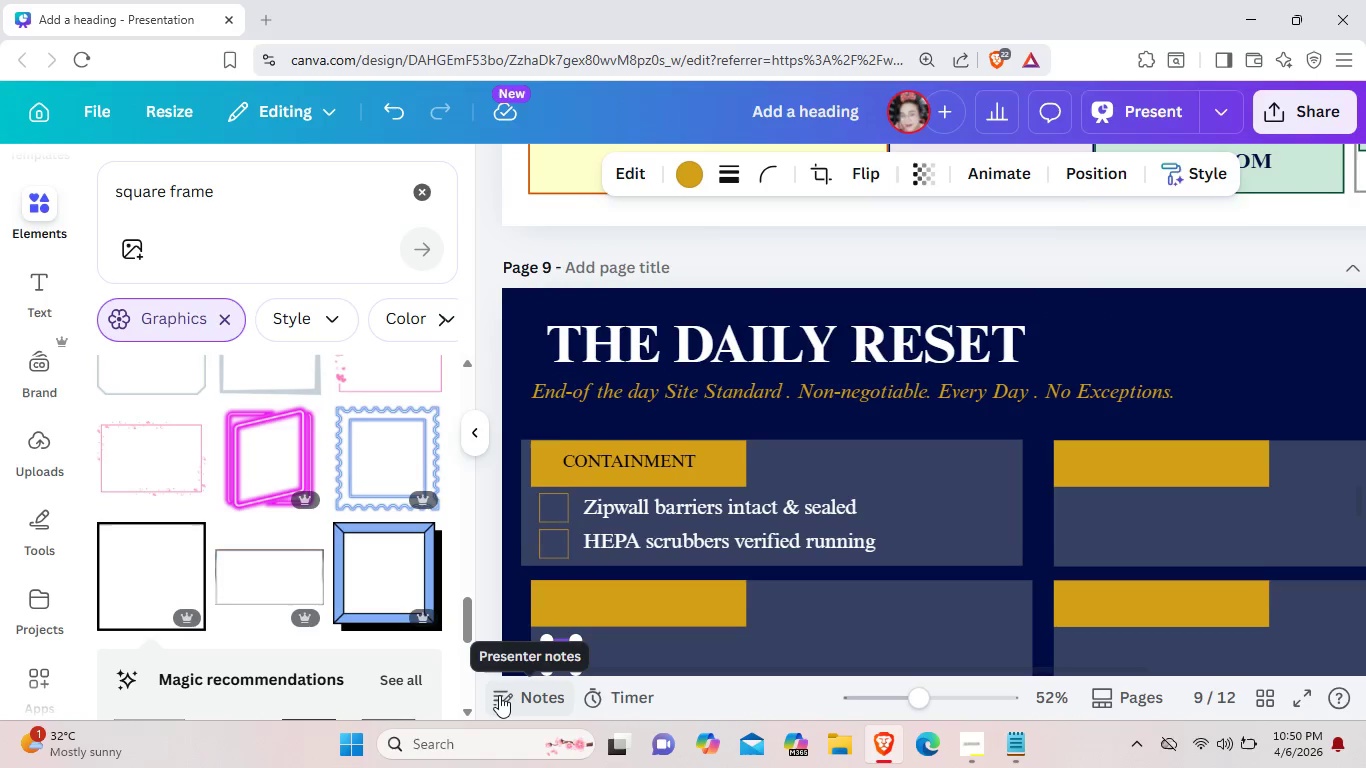 
key(ArrowUp)
 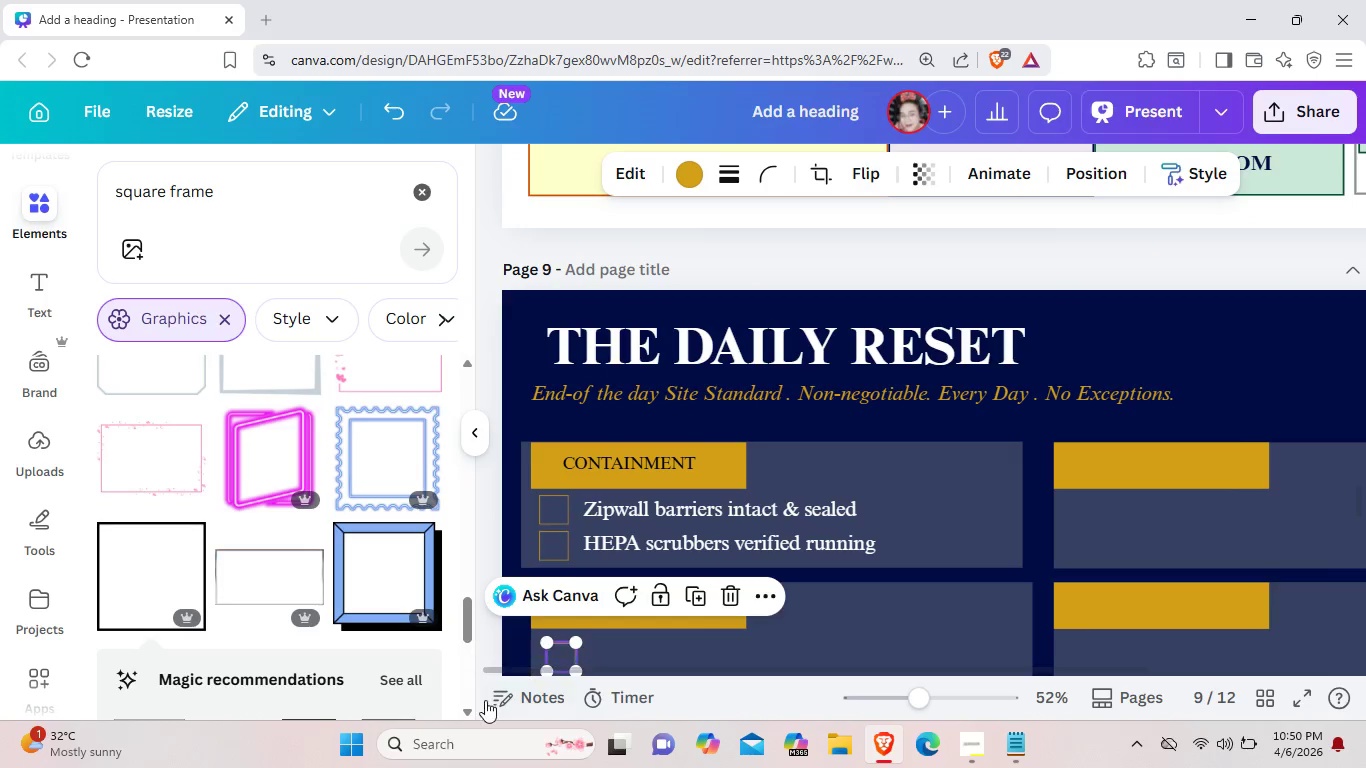 
scroll: coordinate [680, 669], scroll_direction: down, amount: 5.0
 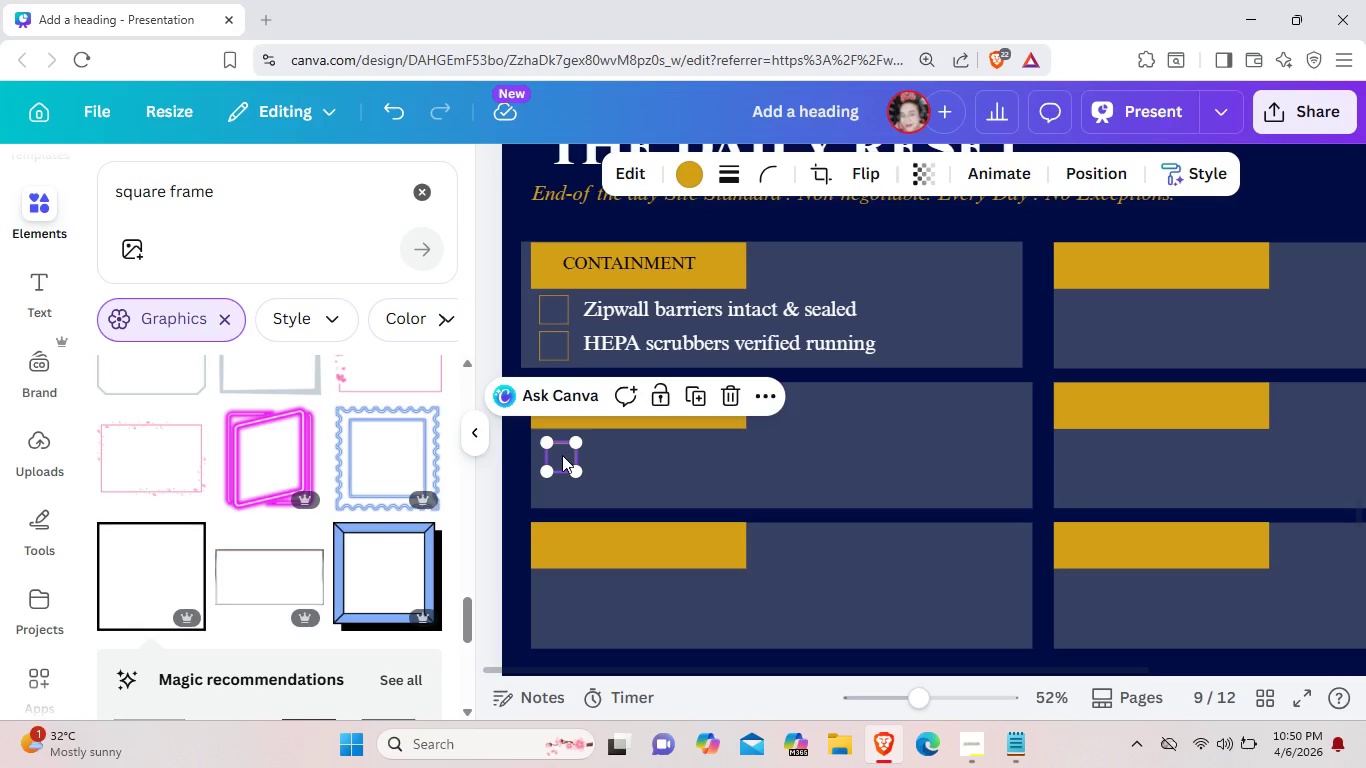 
left_click([562, 455])
 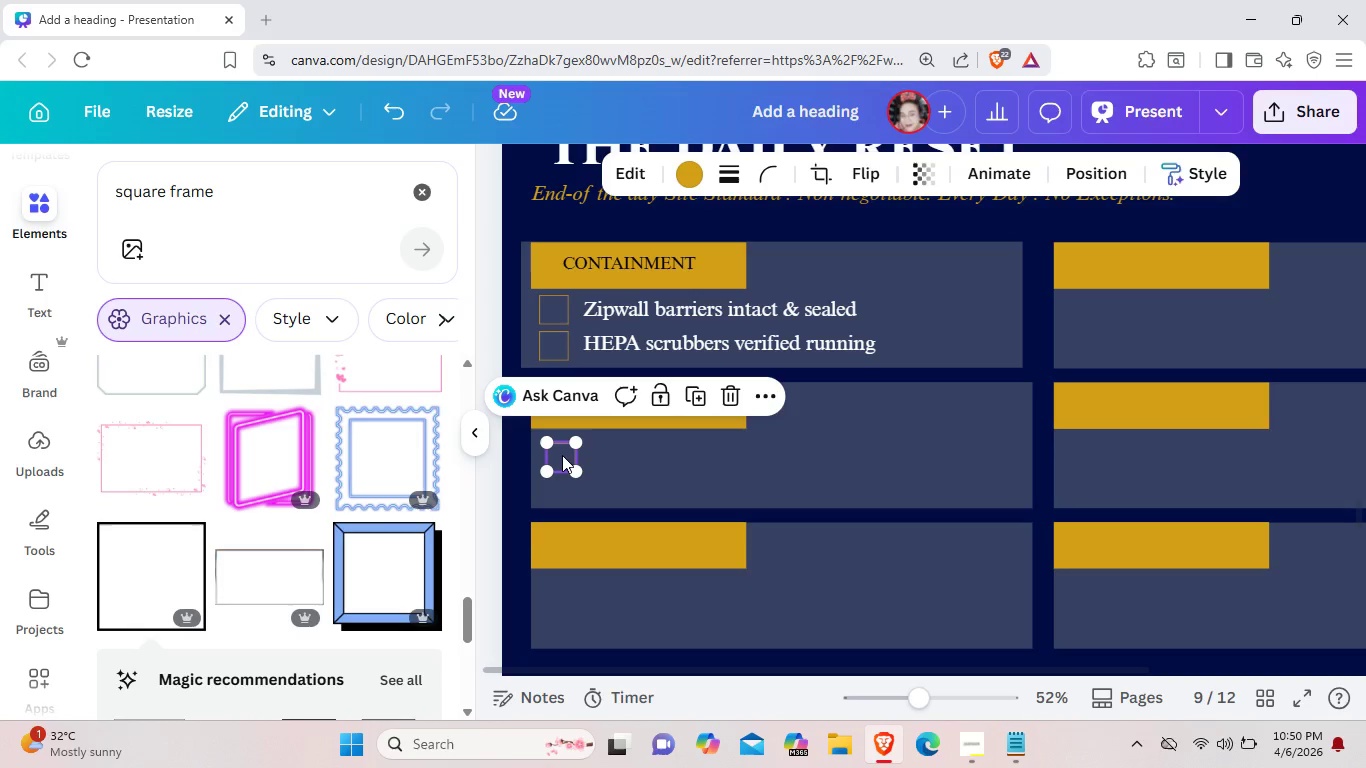 
key(ArrowUp)
 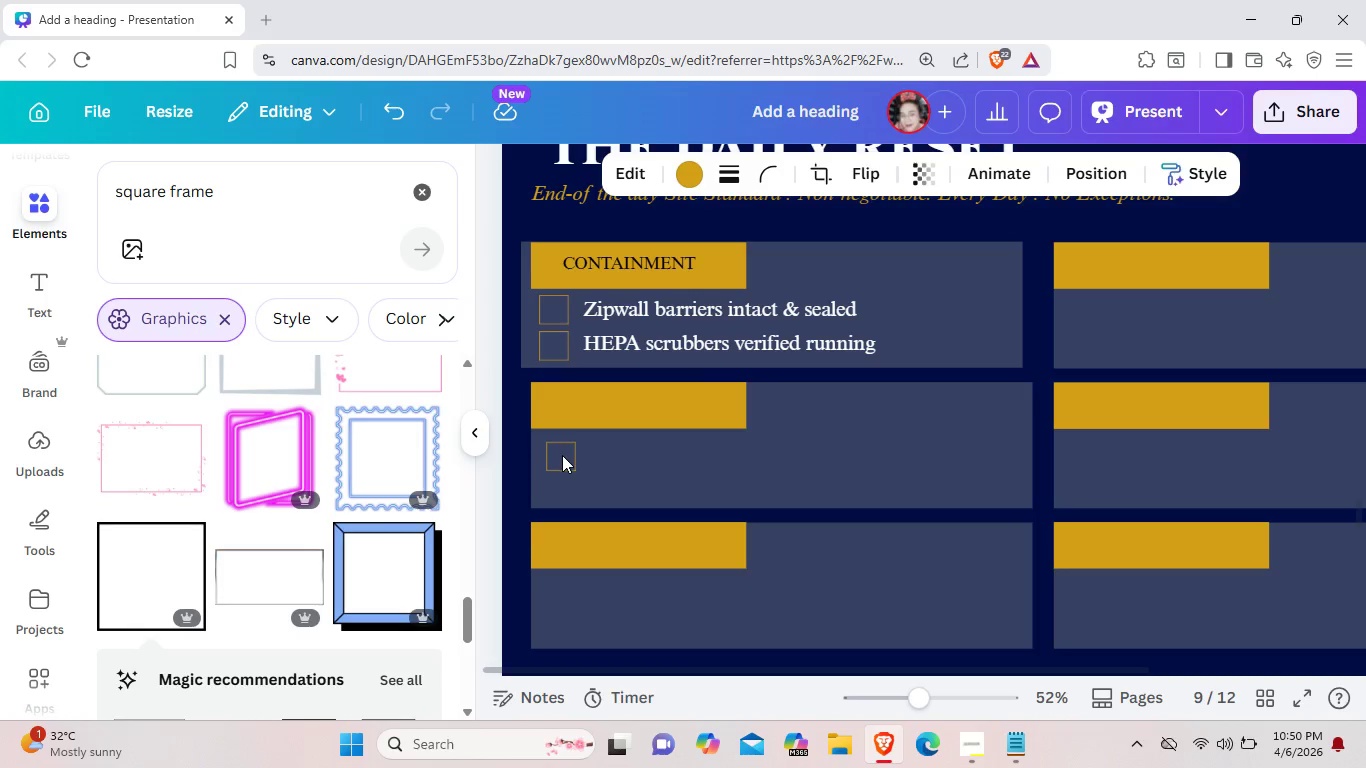 
key(ArrowUp)
 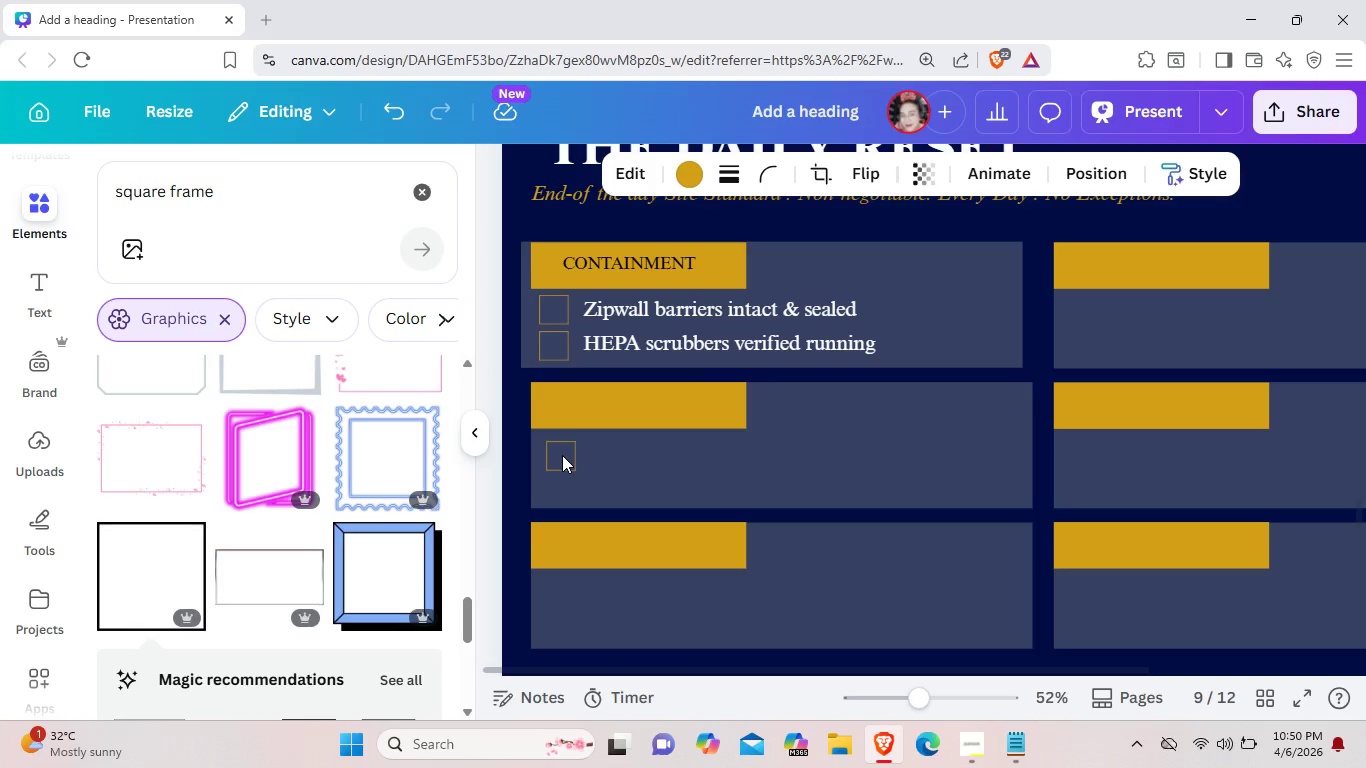 
key(ArrowUp)
 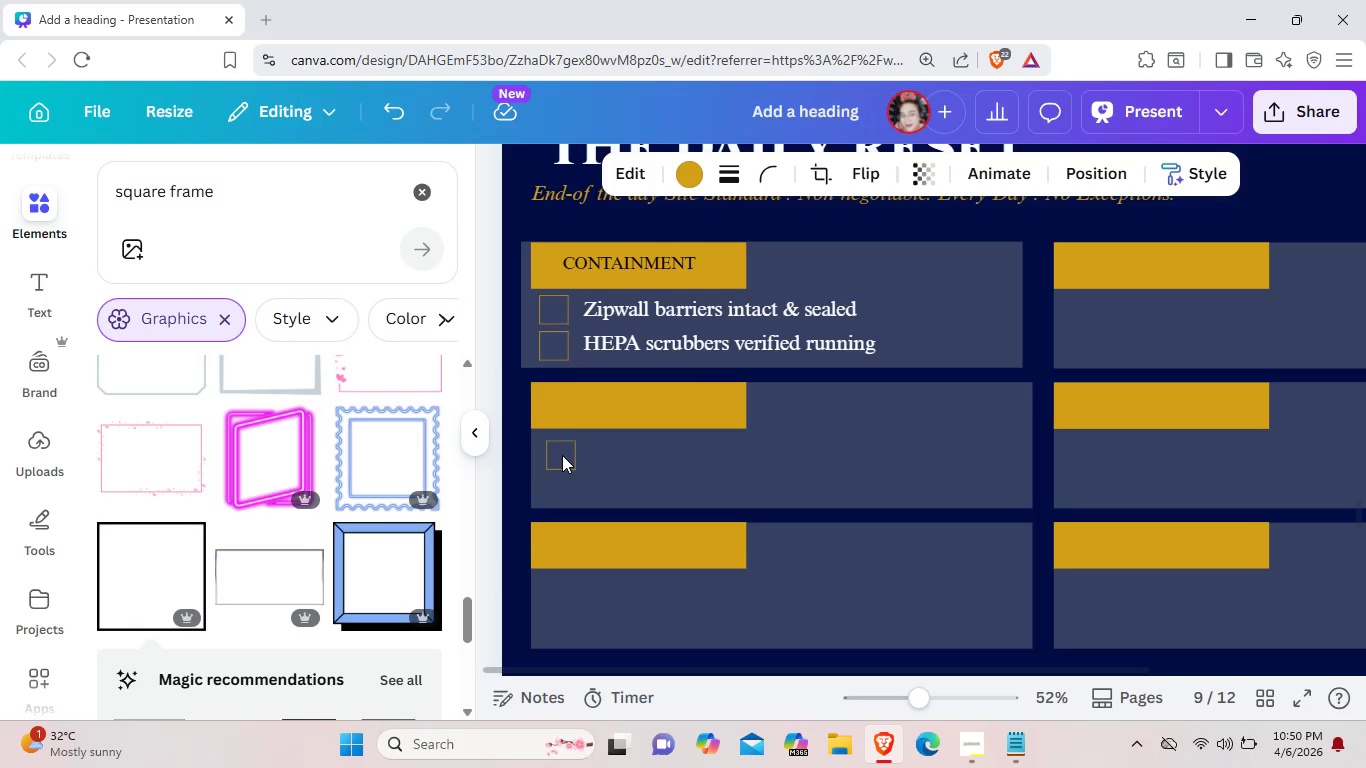 
key(ArrowUp)
 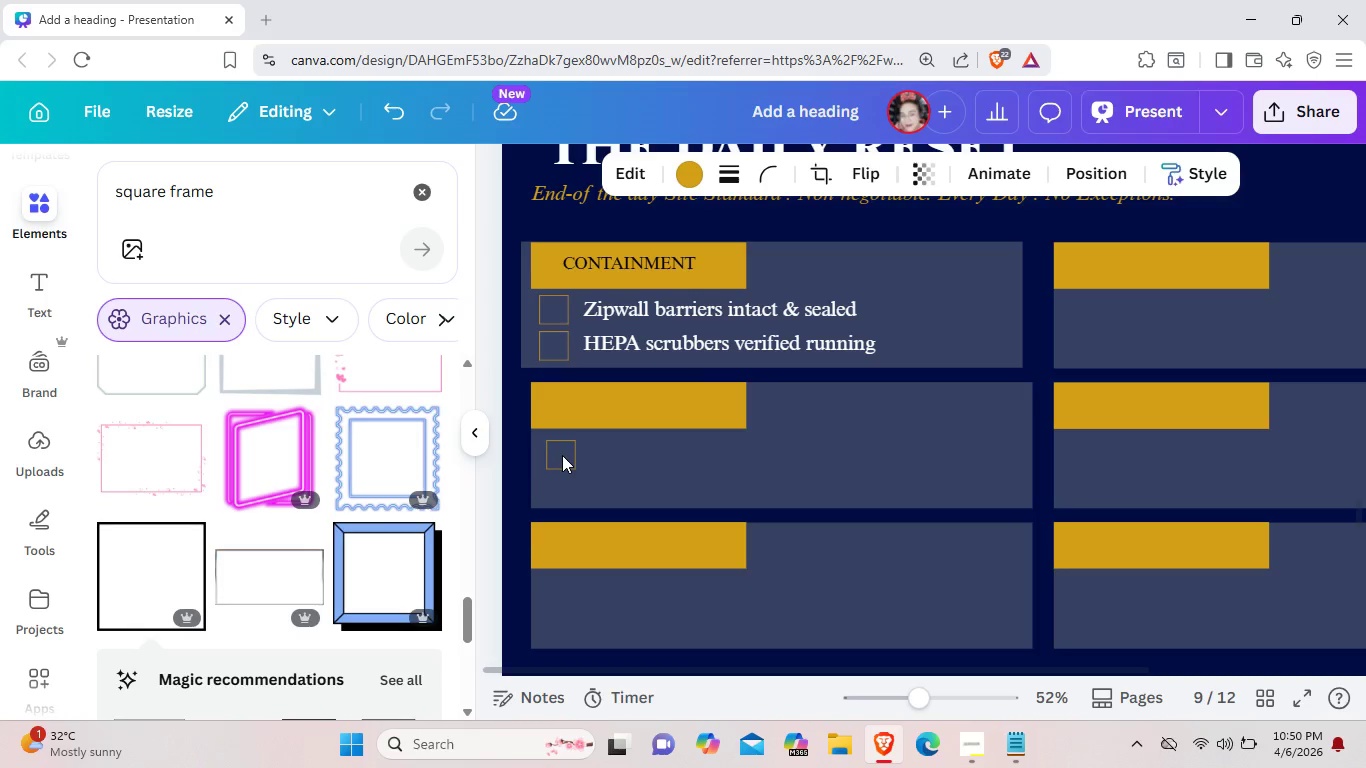 
key(ArrowUp)
 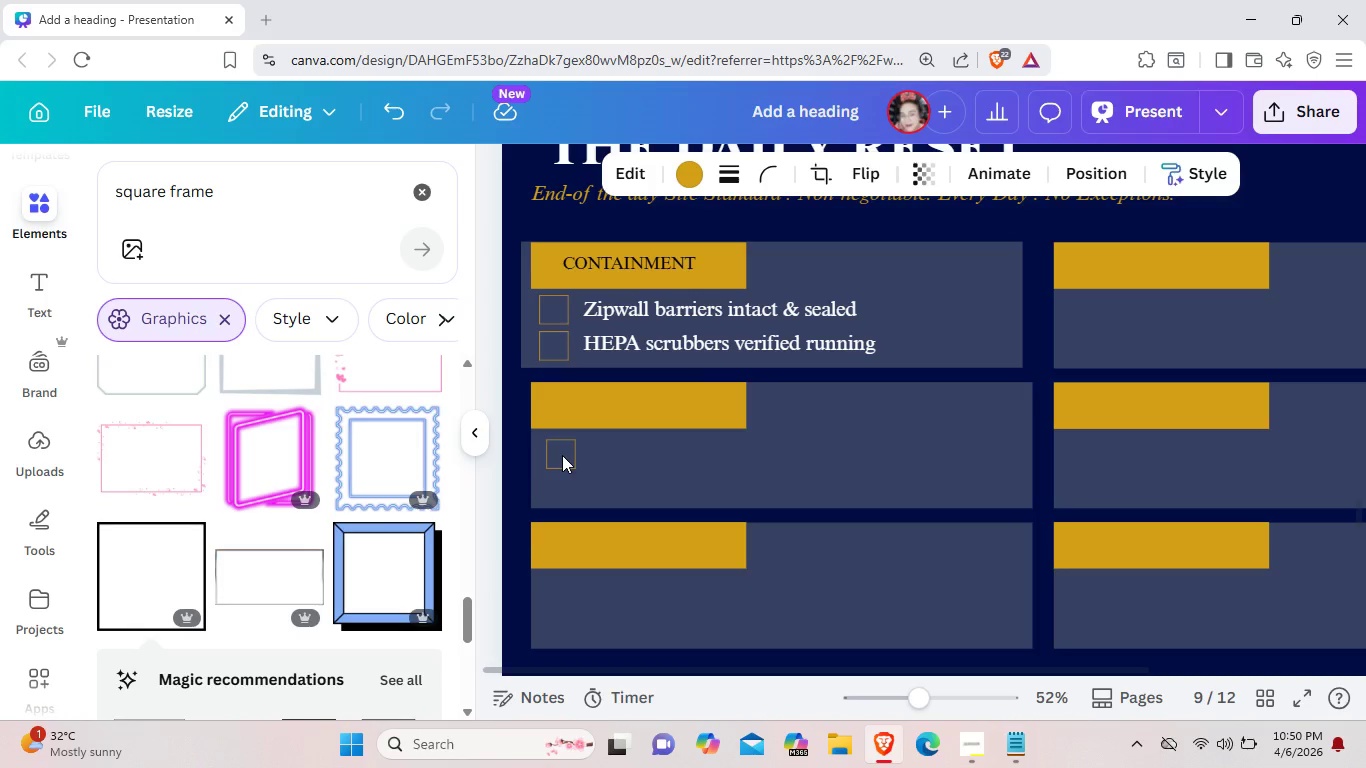 
key(ArrowUp)
 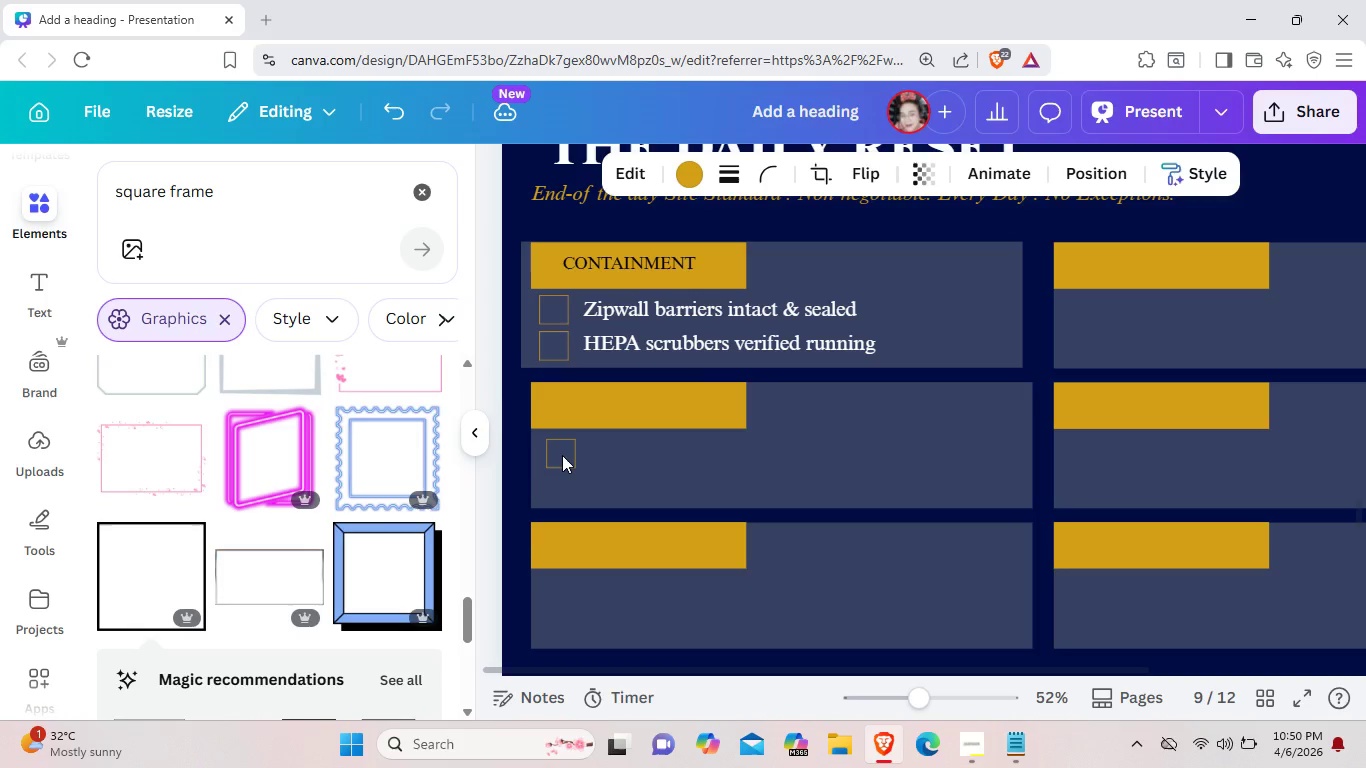 
key(ArrowUp)
 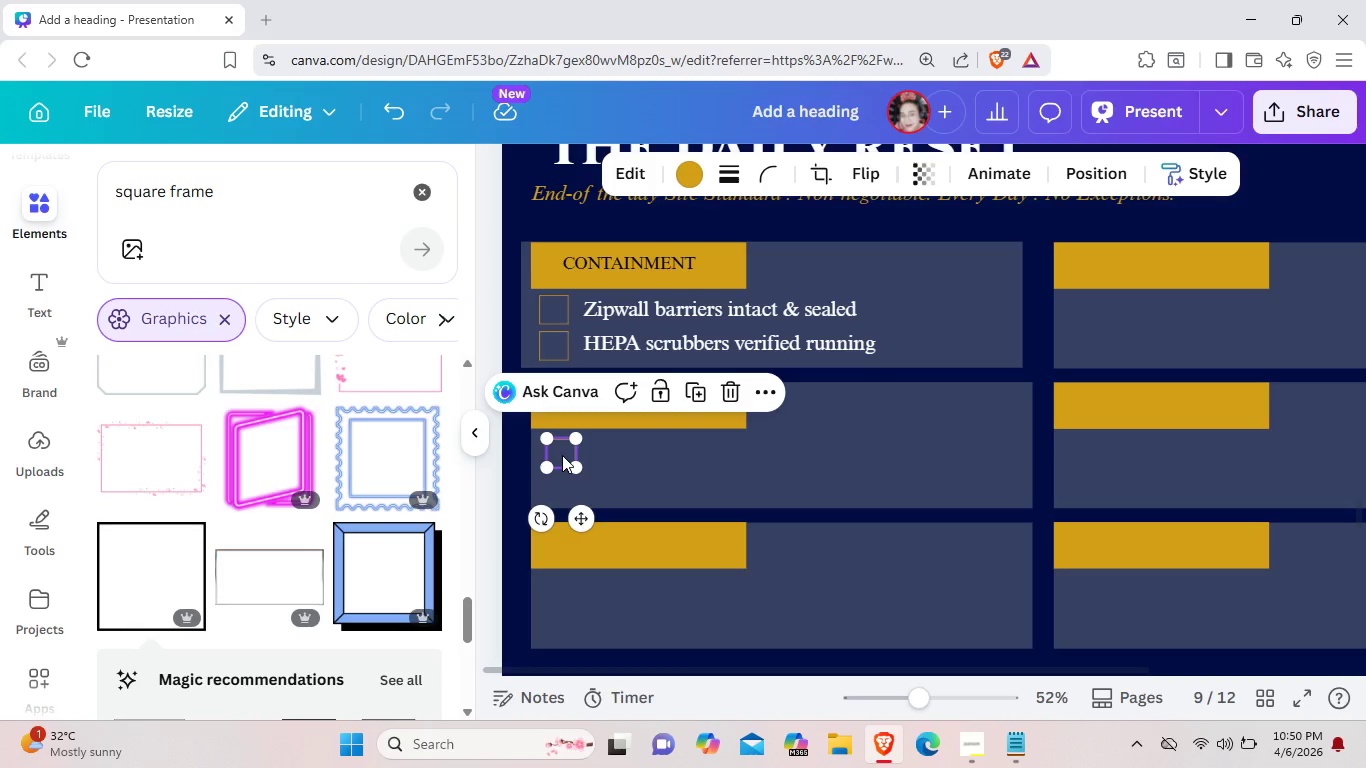 
key(ArrowLeft)
 